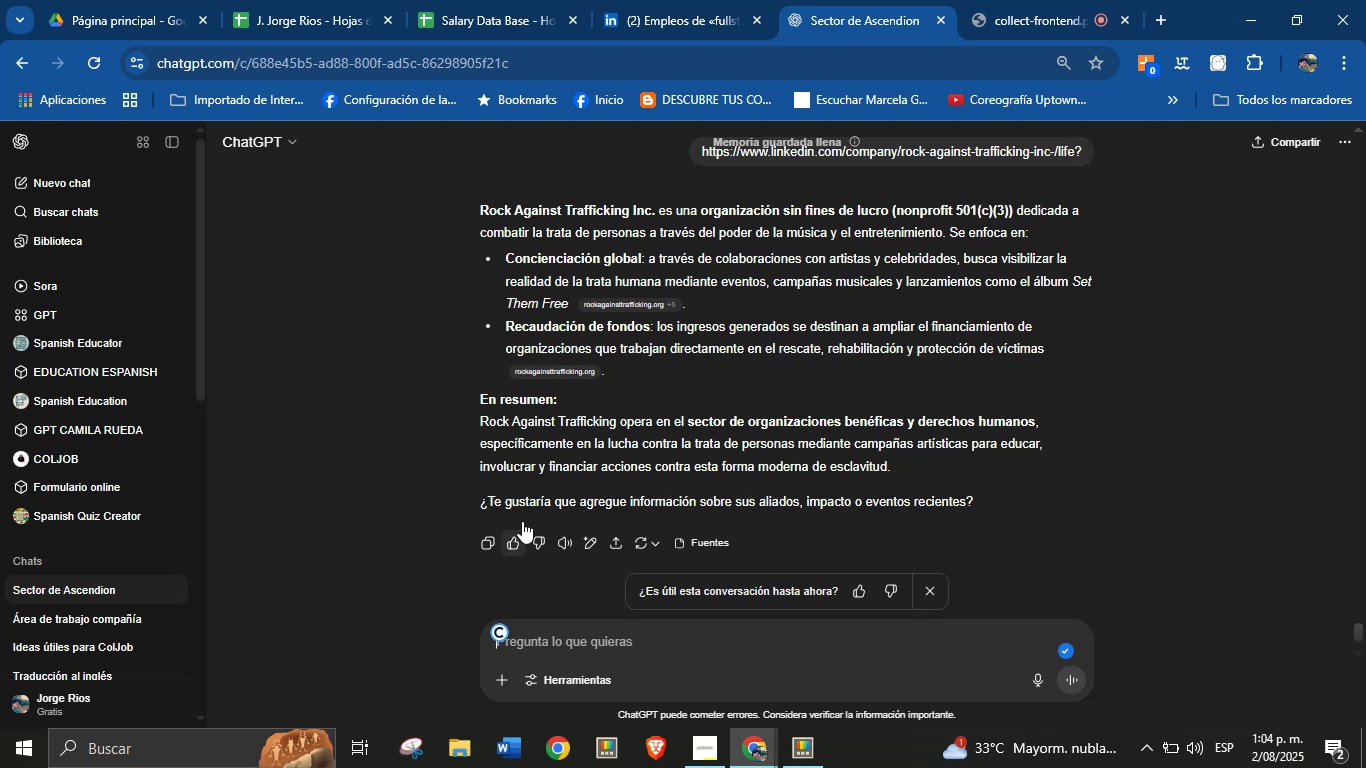 
left_click_drag(start_coordinate=[747, 421], to_coordinate=[1033, 421])
 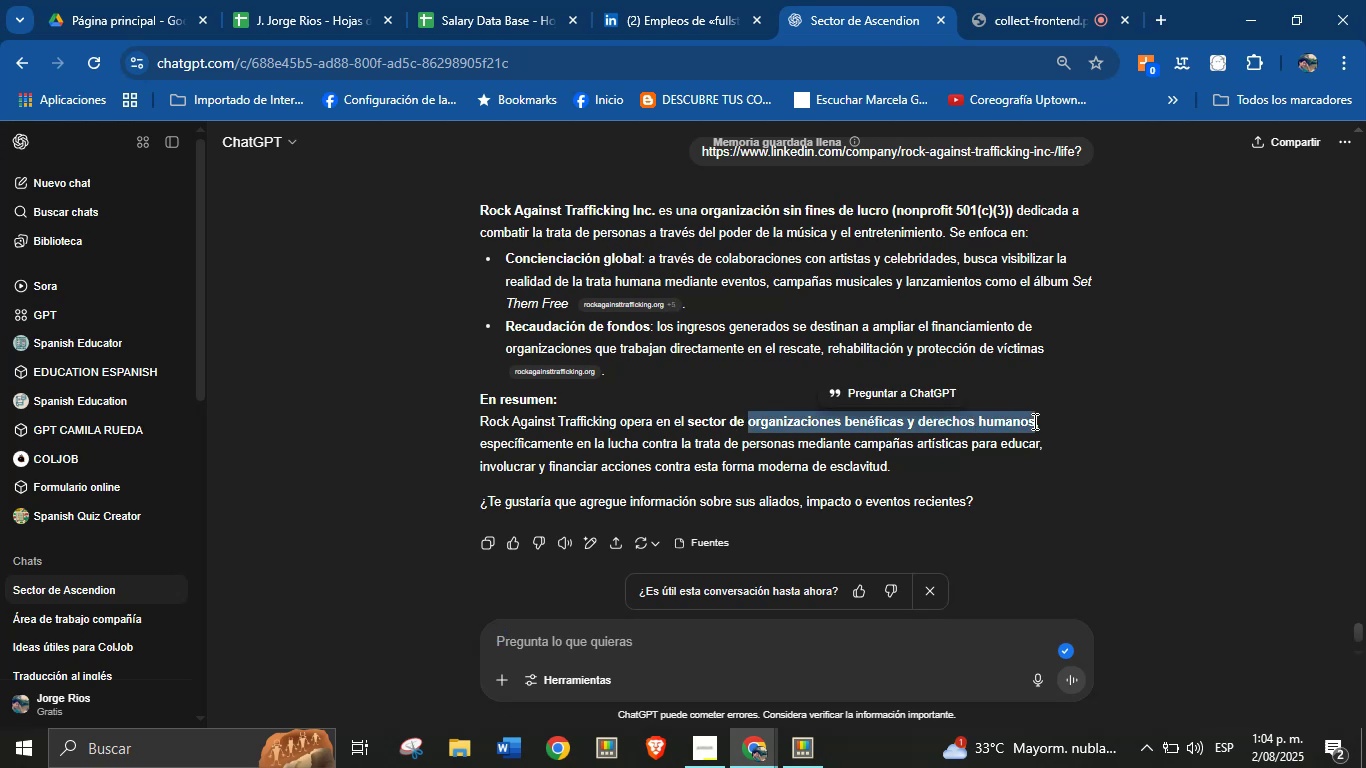 
key(Alt+AltLeft)
 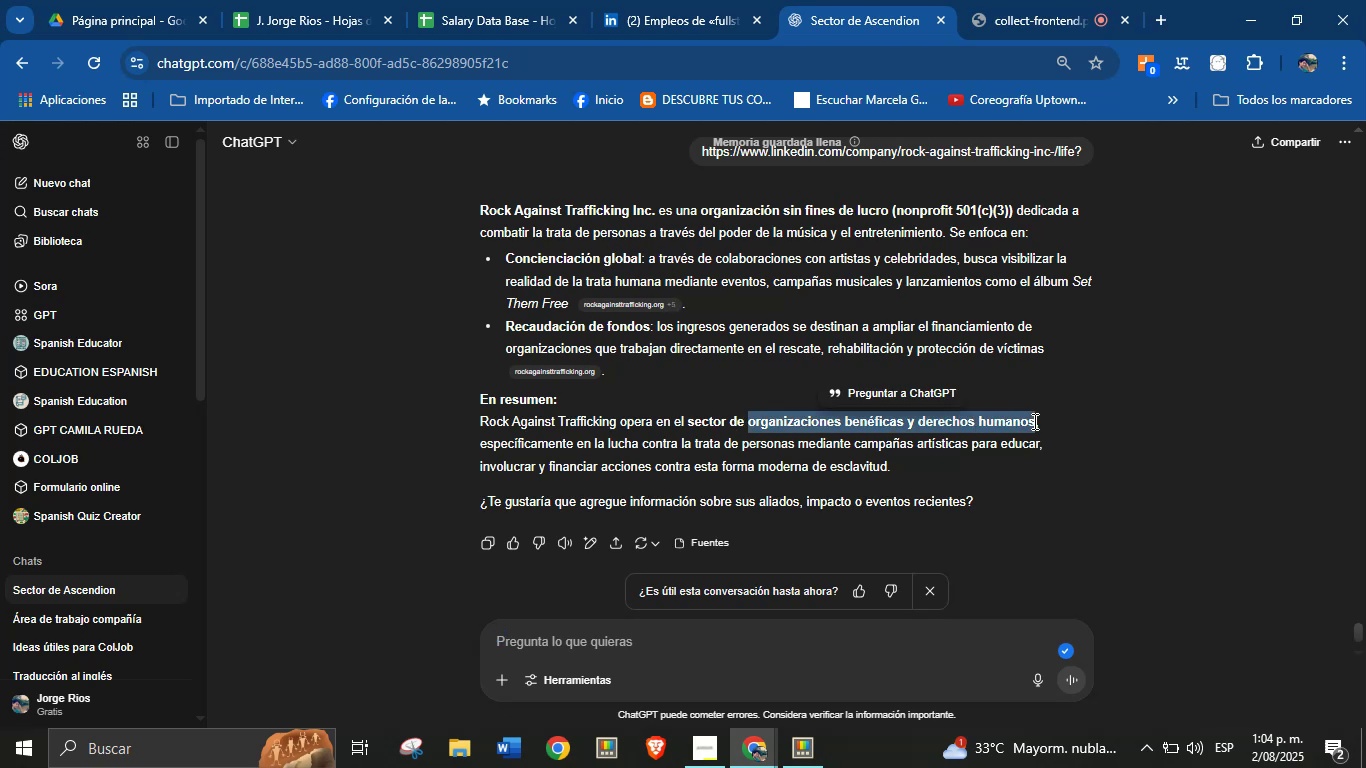 
key(Alt+Control+ControlLeft)
 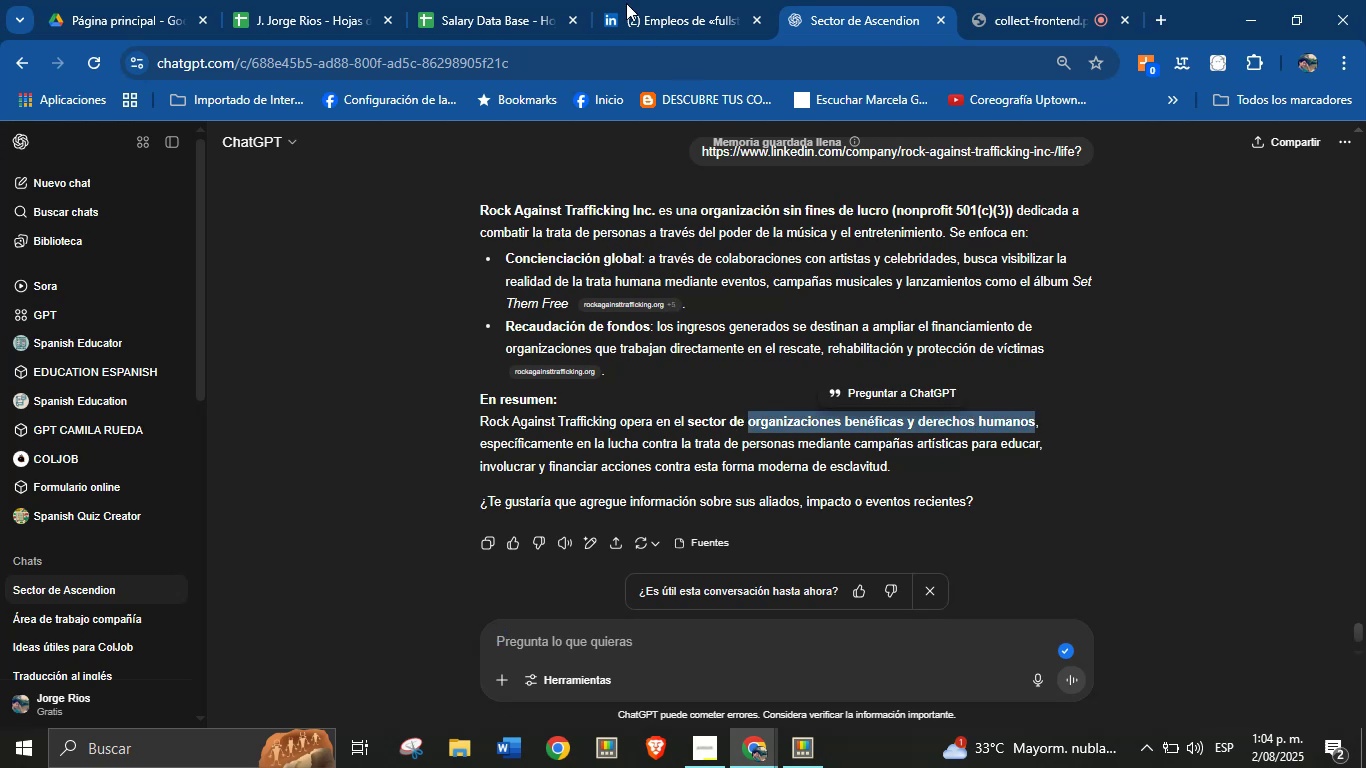 
key(Alt+Control+C)
 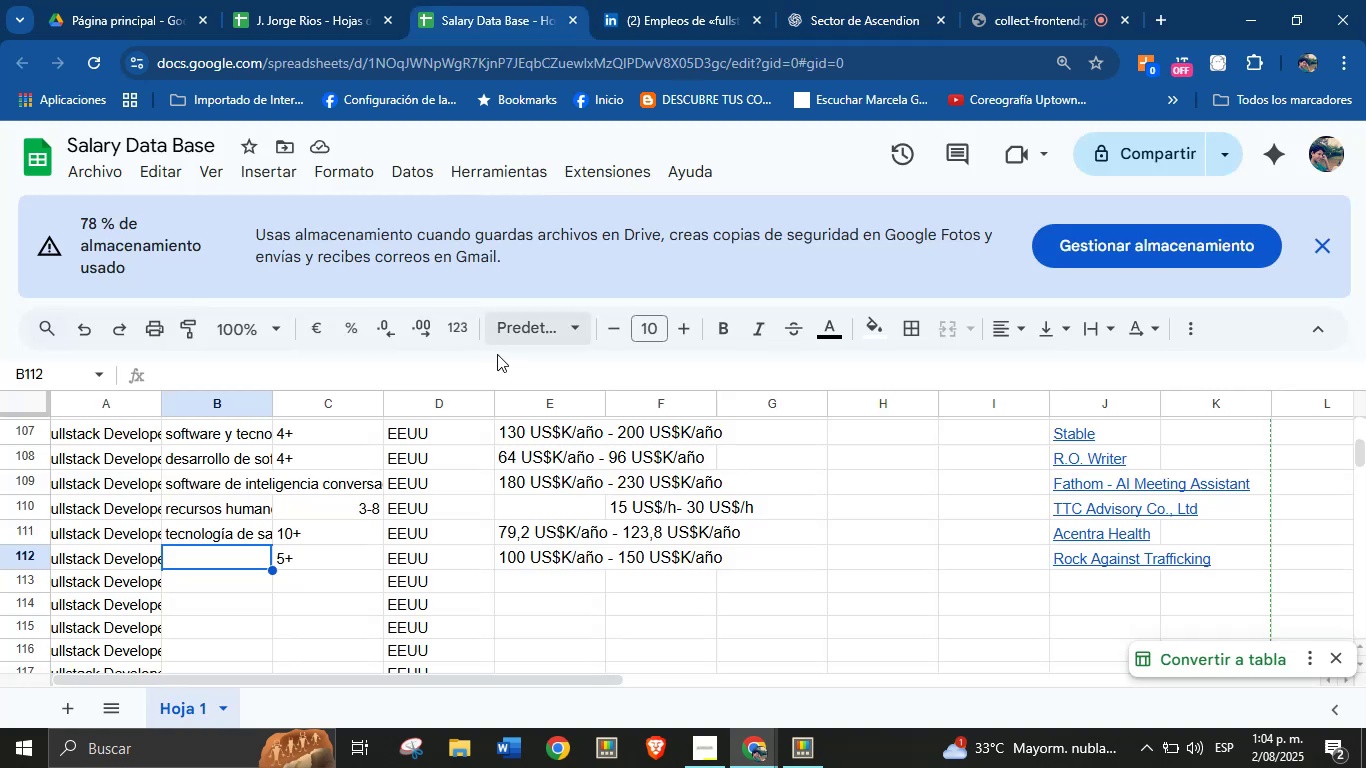 
key(Control+ControlLeft)
 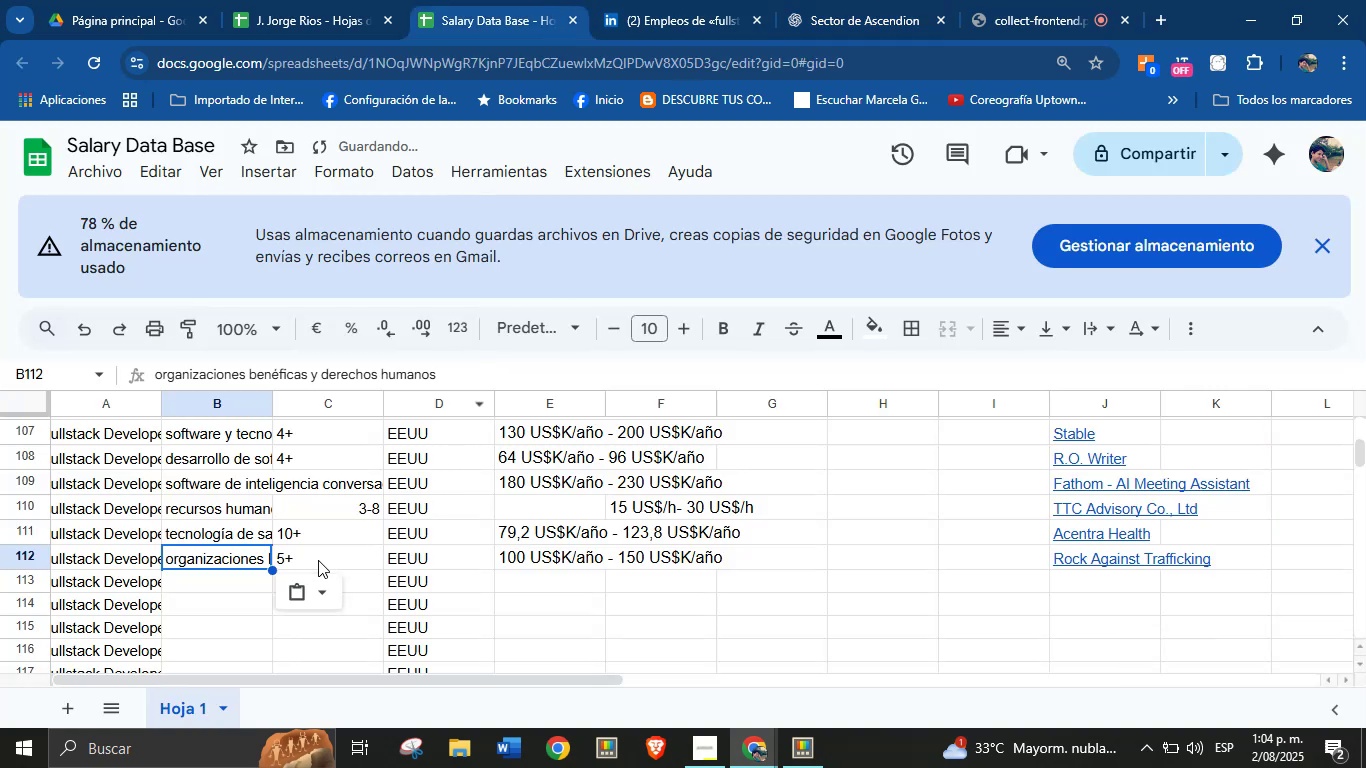 
key(Break)
 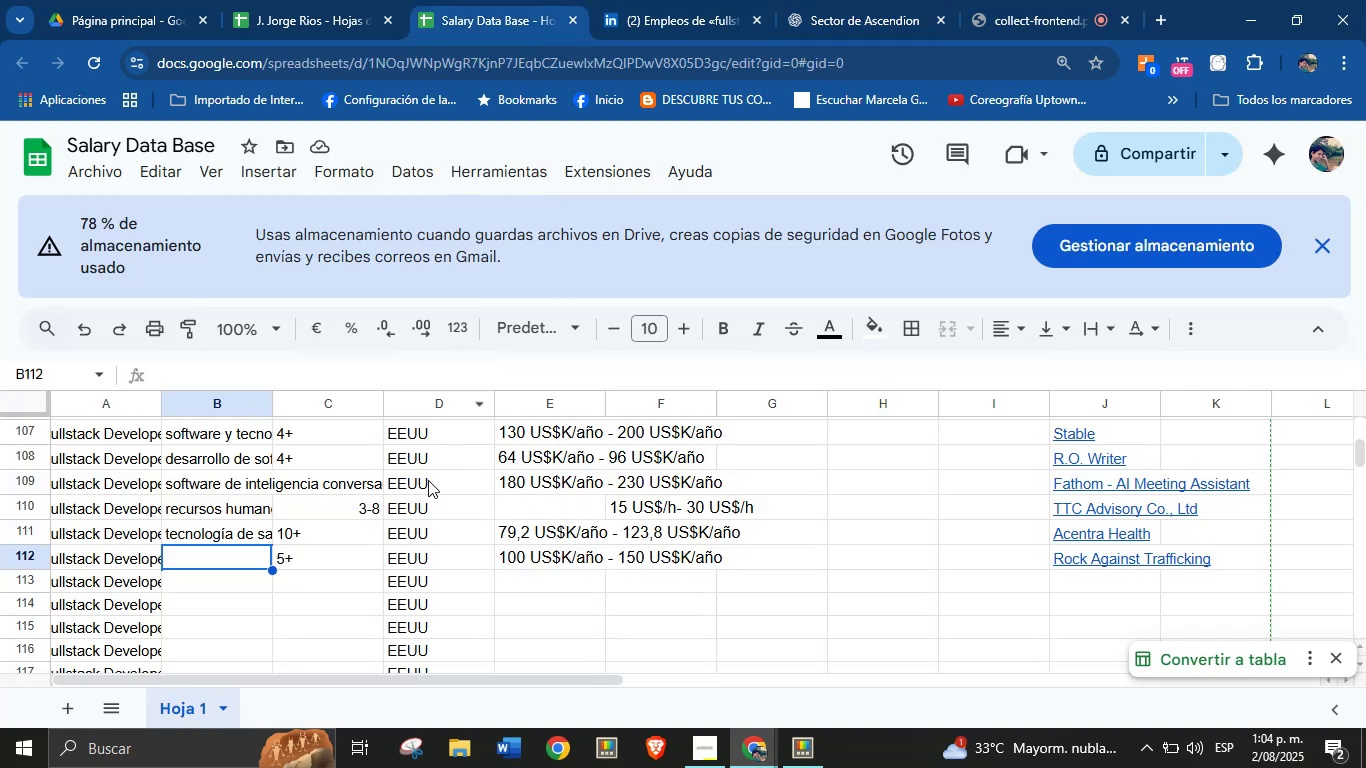 
key(Control+V)
 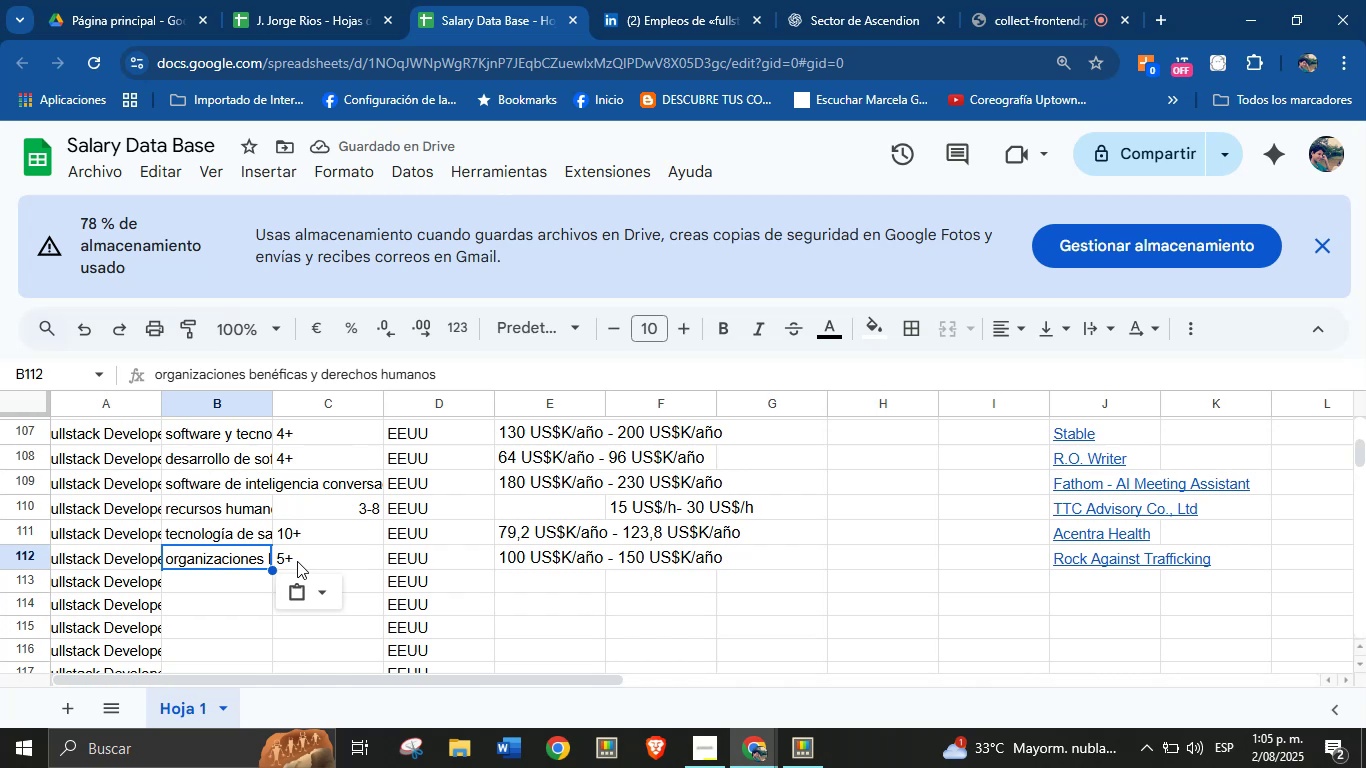 
wait(7.33)
 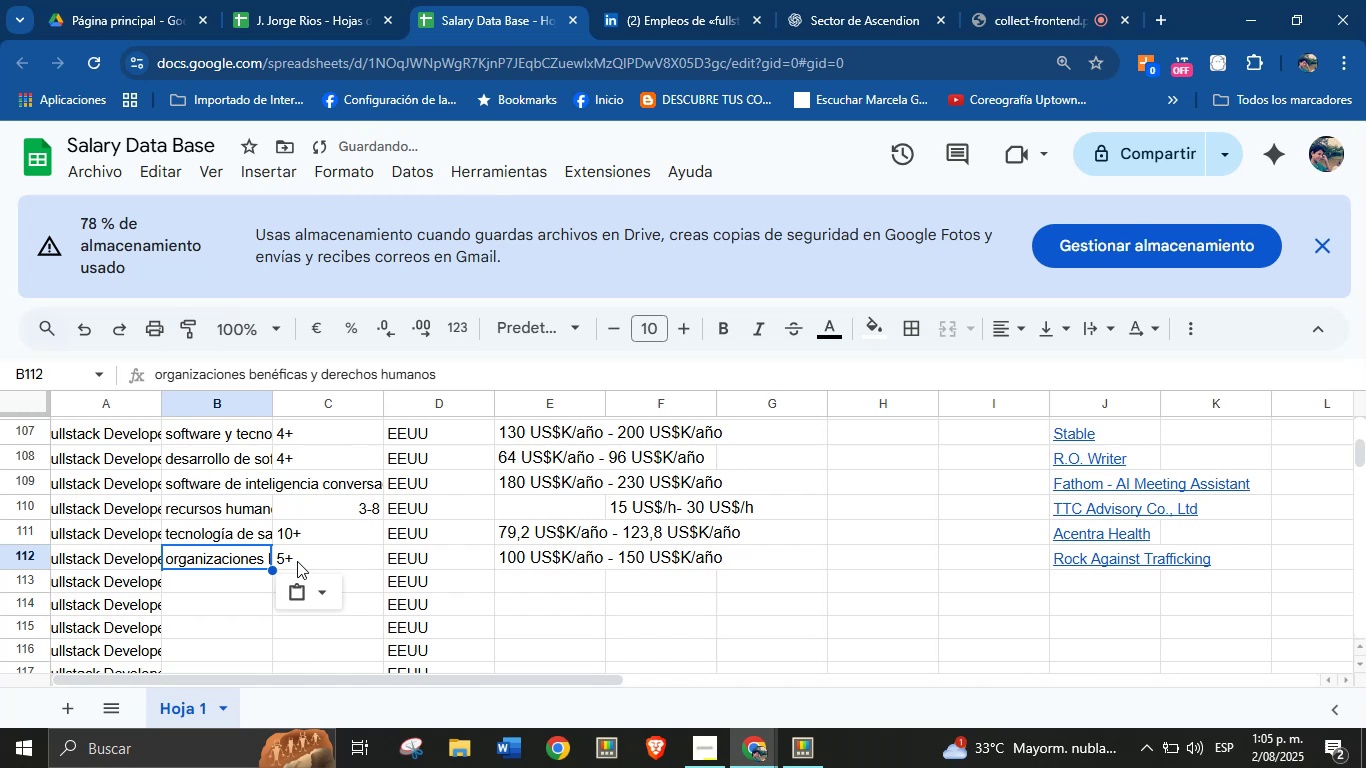 
left_click([226, 579])
 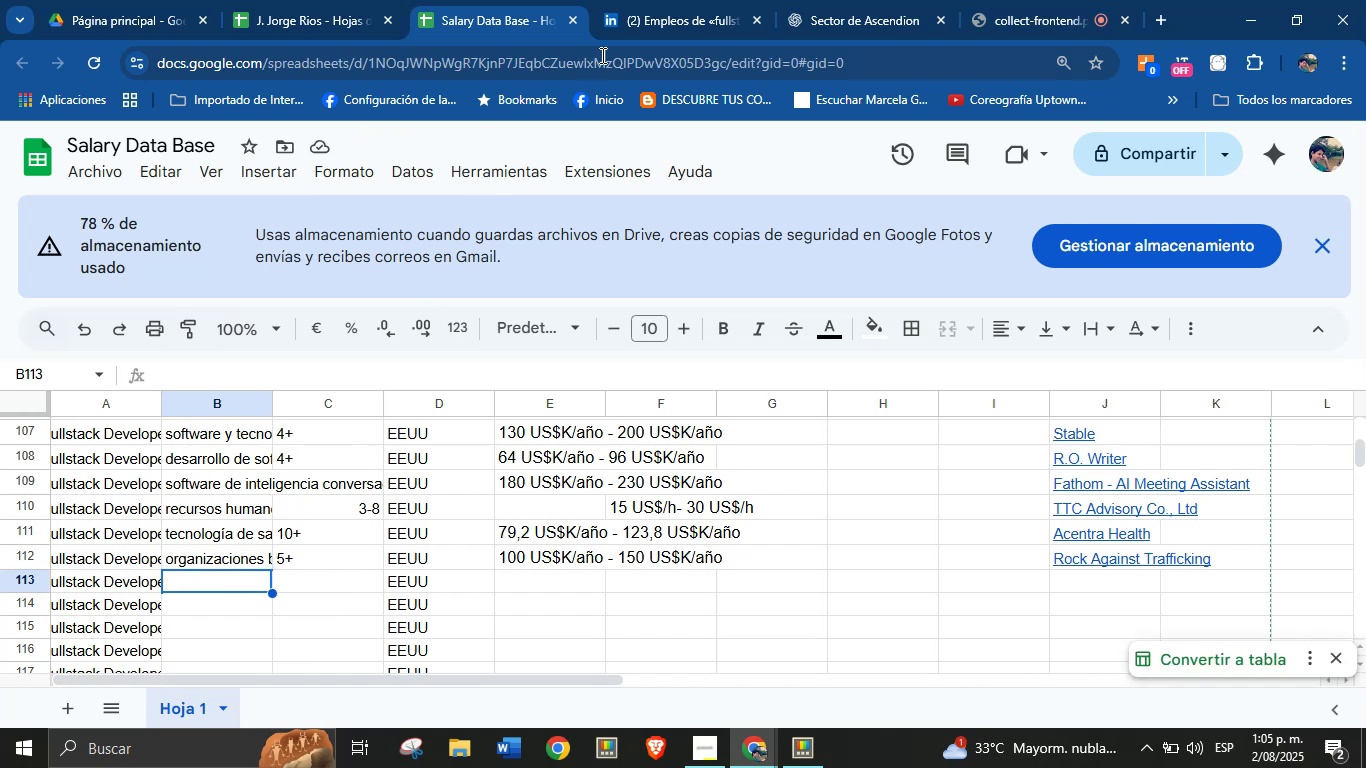 
left_click([641, 0])
 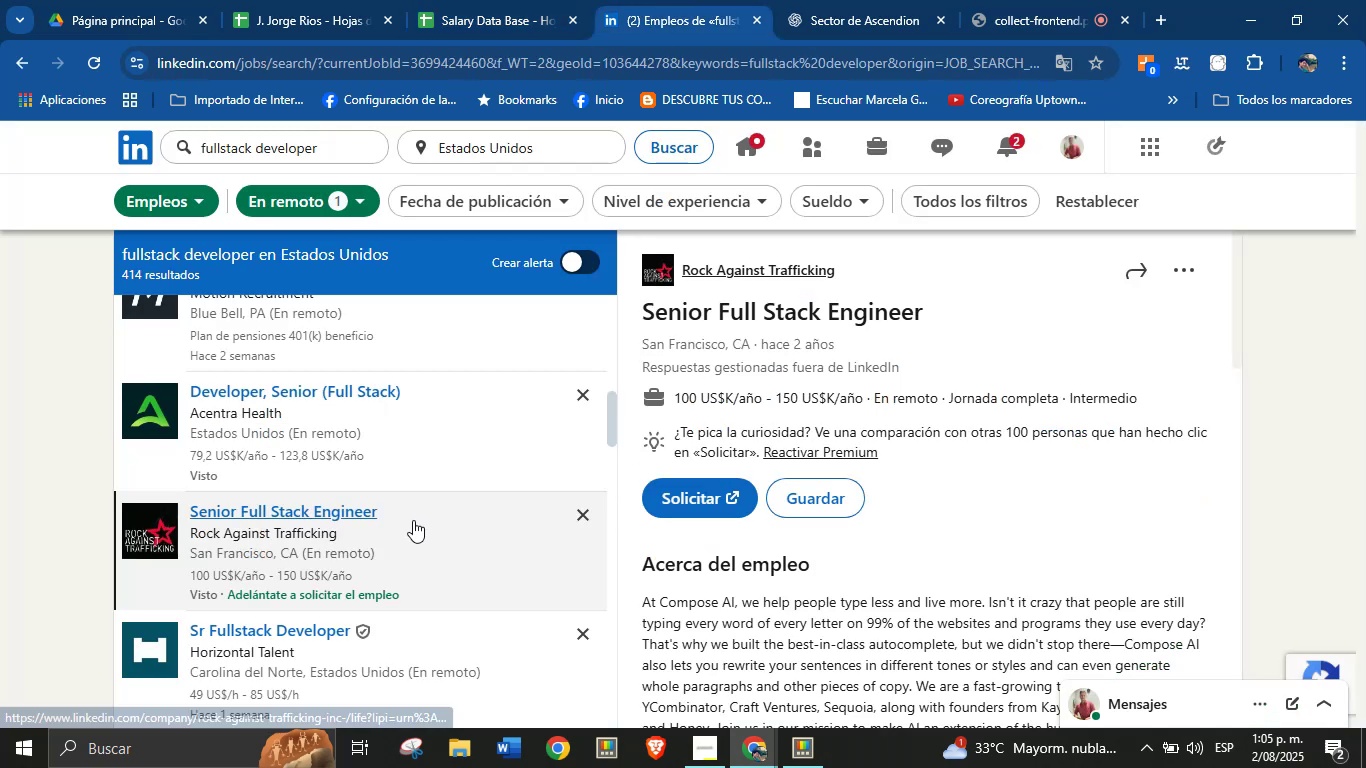 
scroll: coordinate [363, 440], scroll_direction: down, amount: 2.0
 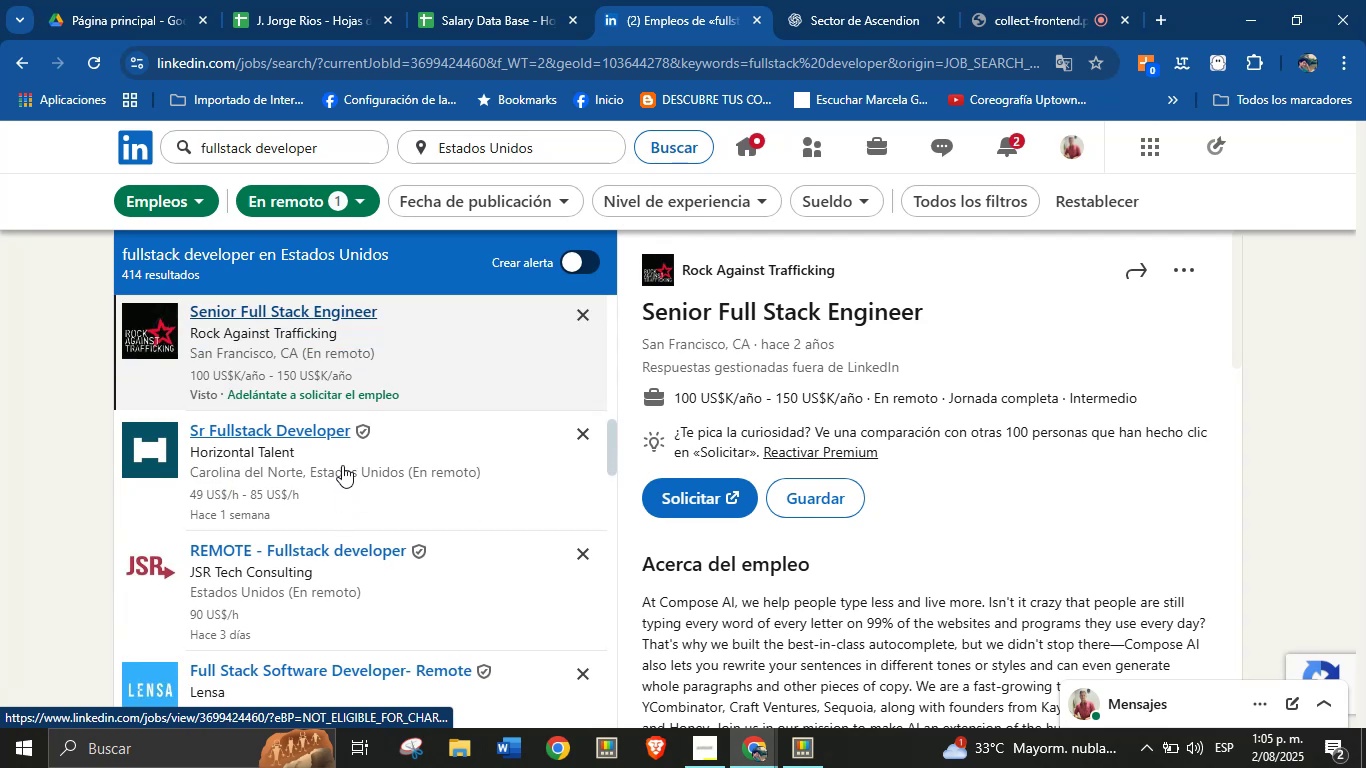 
left_click([342, 449])
 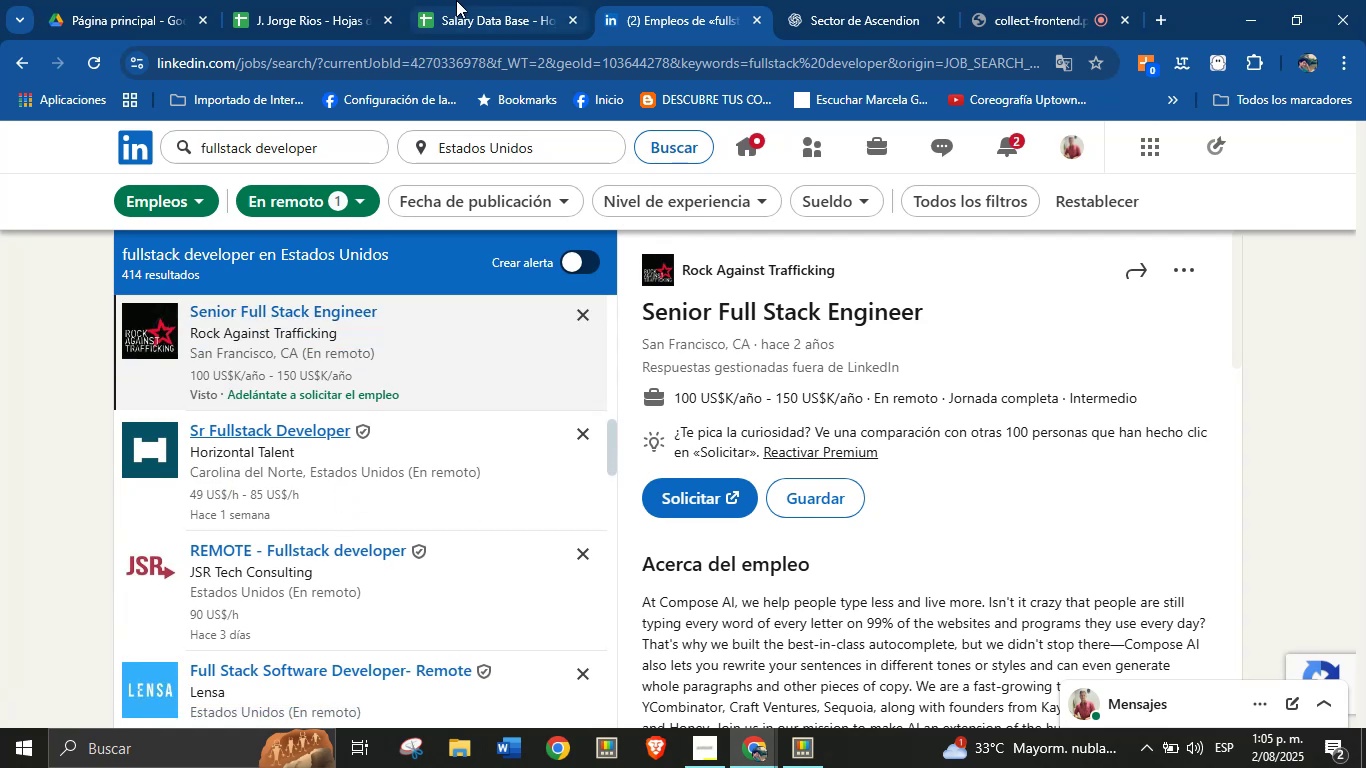 
left_click([481, 0])
 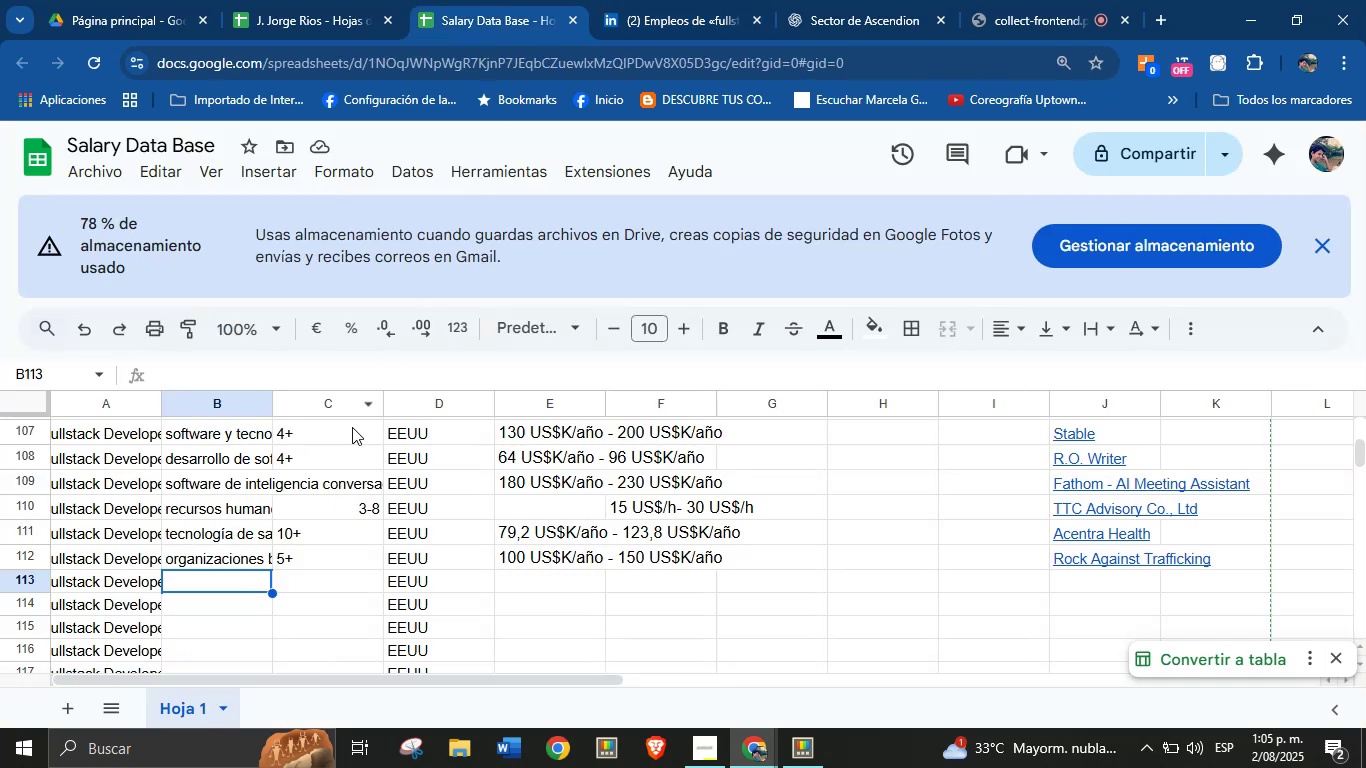 
left_click([684, 0])
 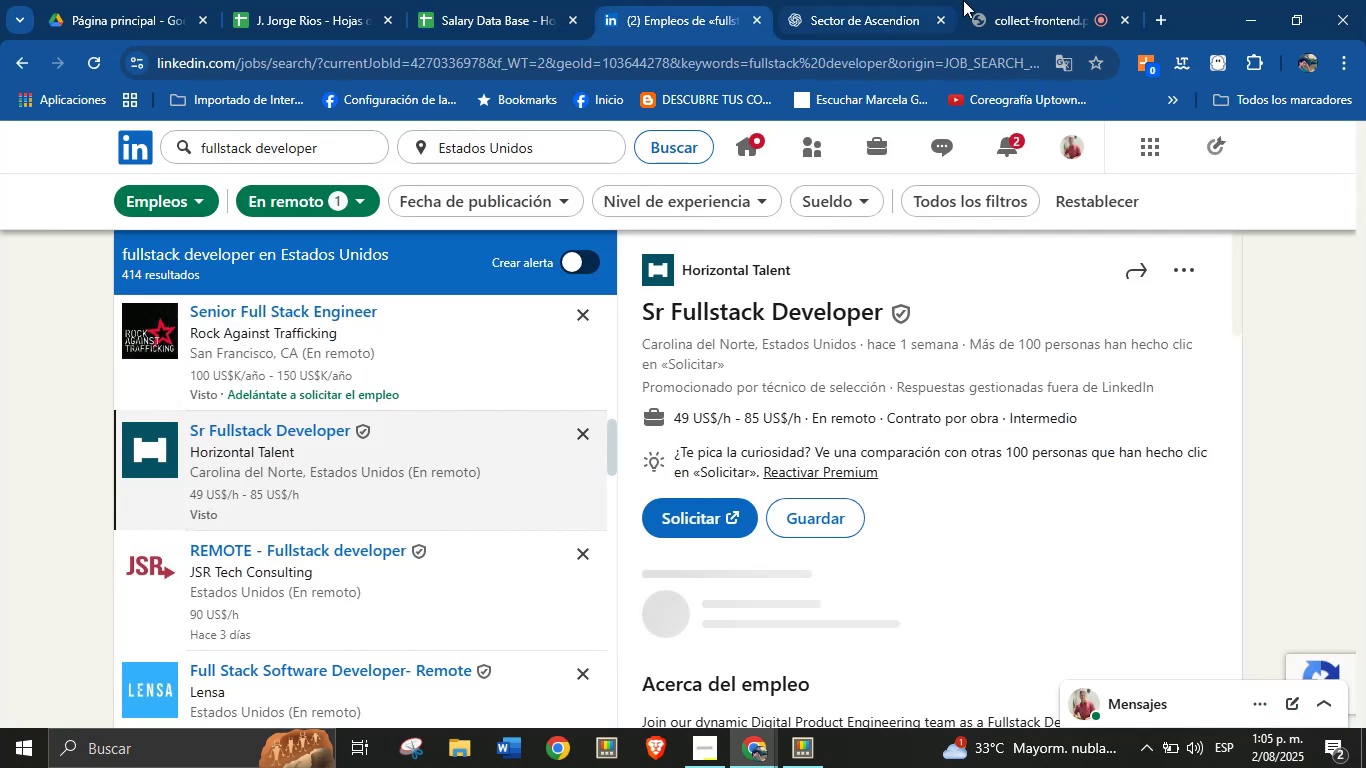 
left_click([1028, 0])
 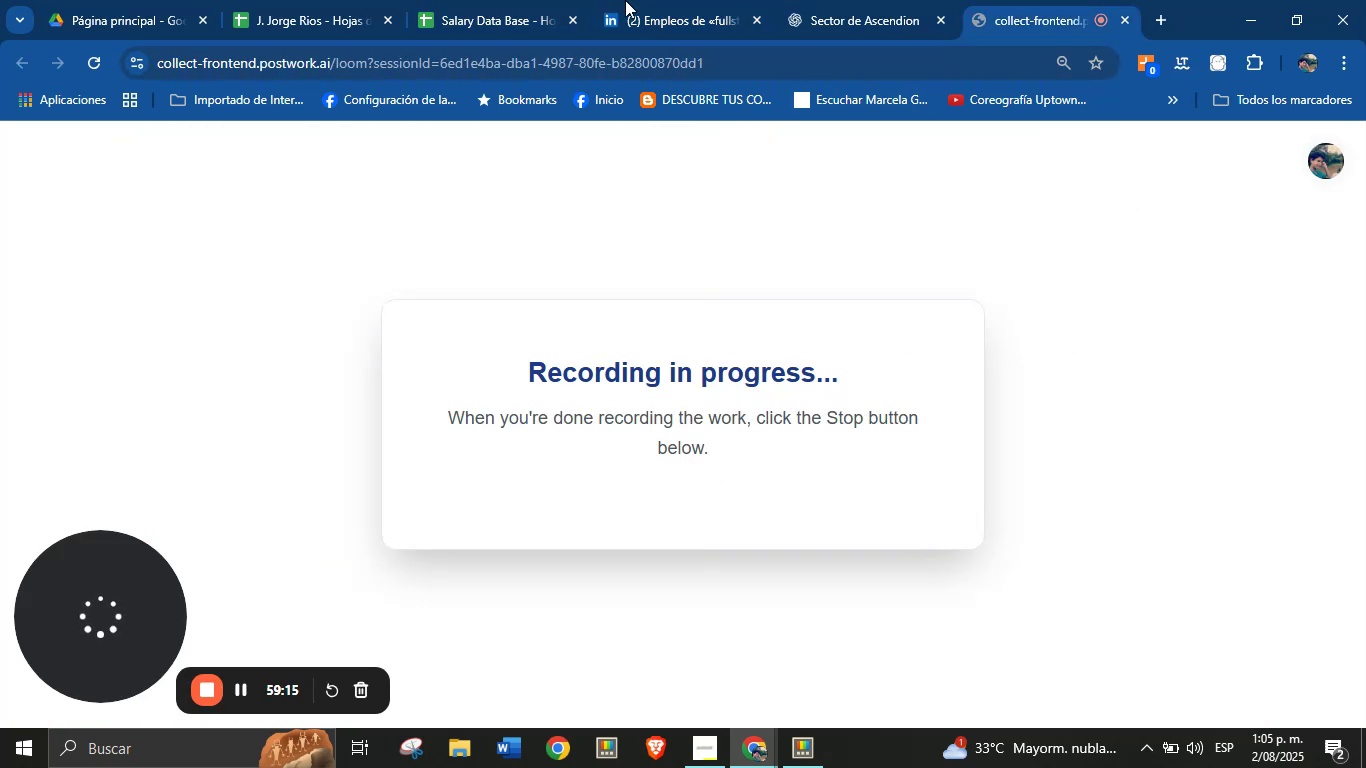 
left_click([636, 0])
 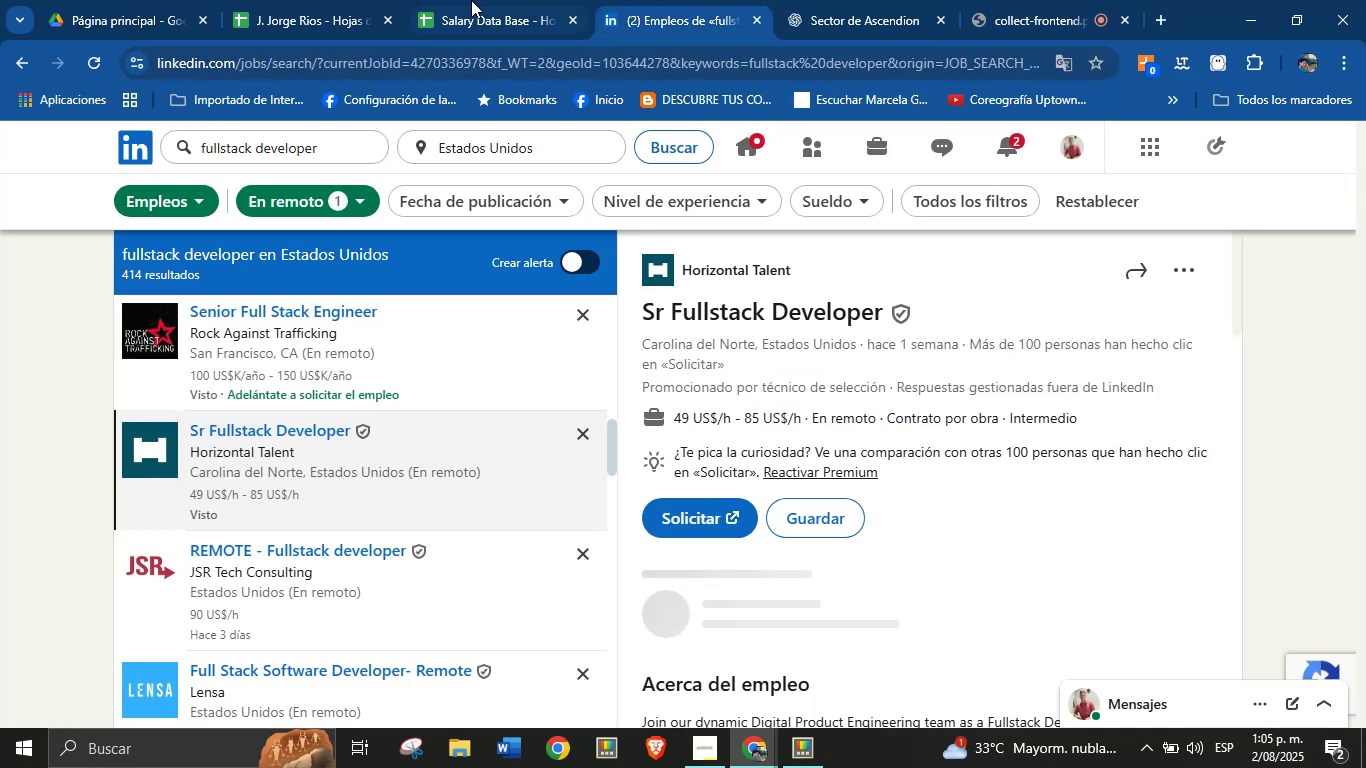 
left_click([470, 0])
 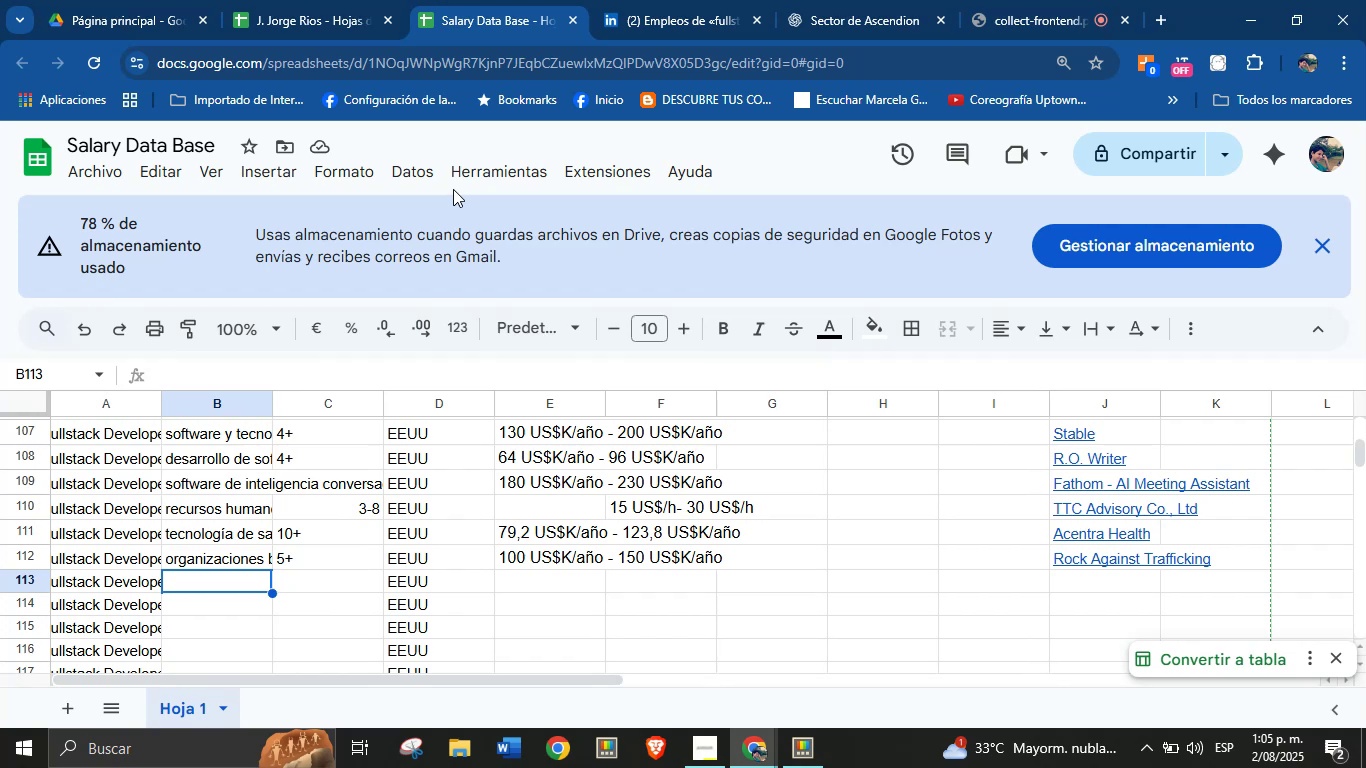 
left_click([622, 0])
 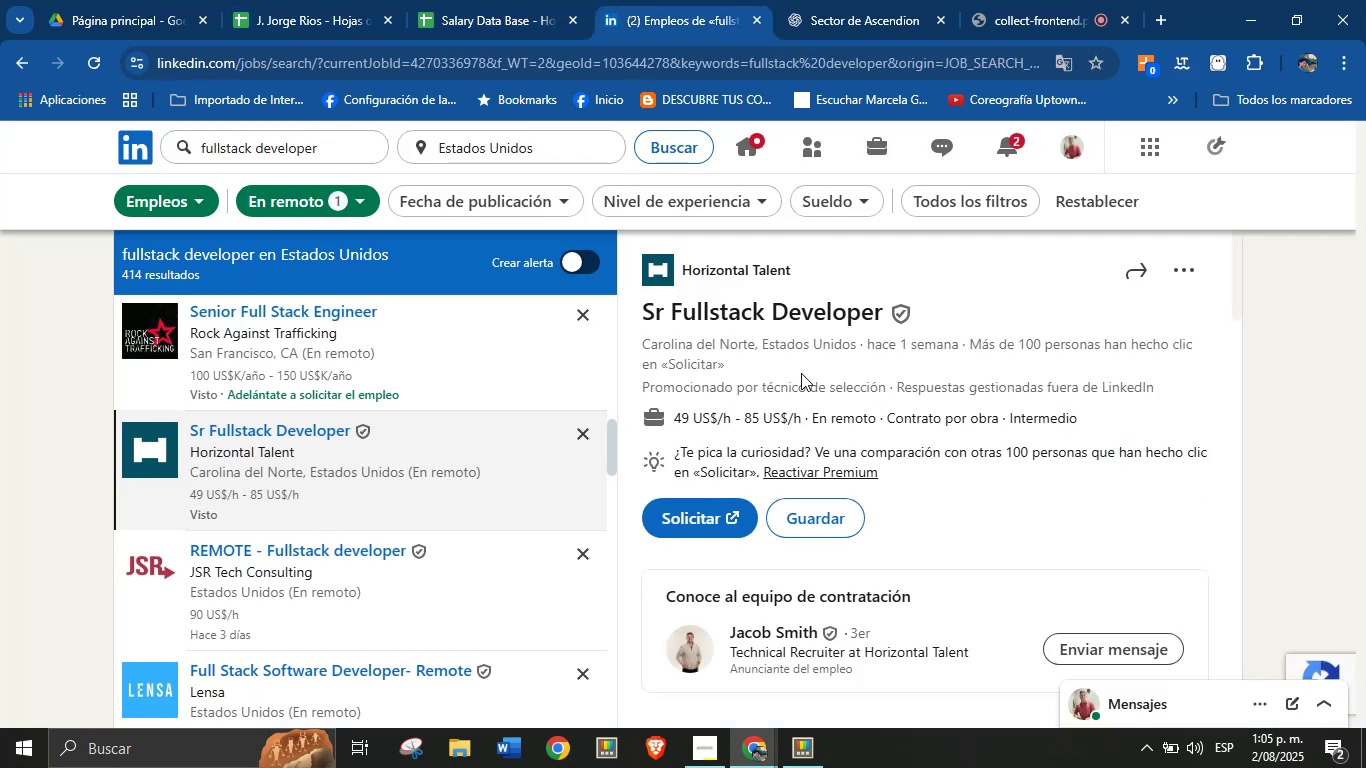 
left_click_drag(start_coordinate=[803, 268], to_coordinate=[683, 284])
 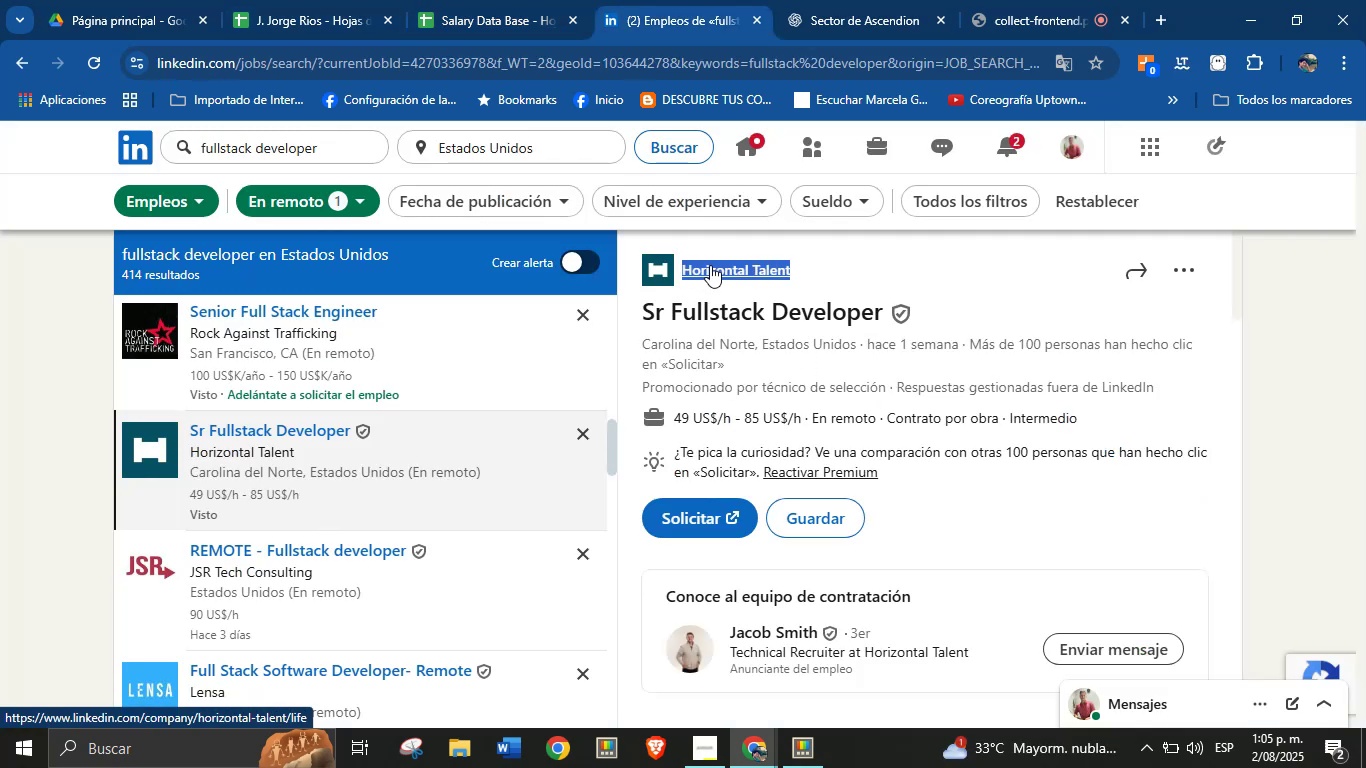 
key(Alt+AltLeft)
 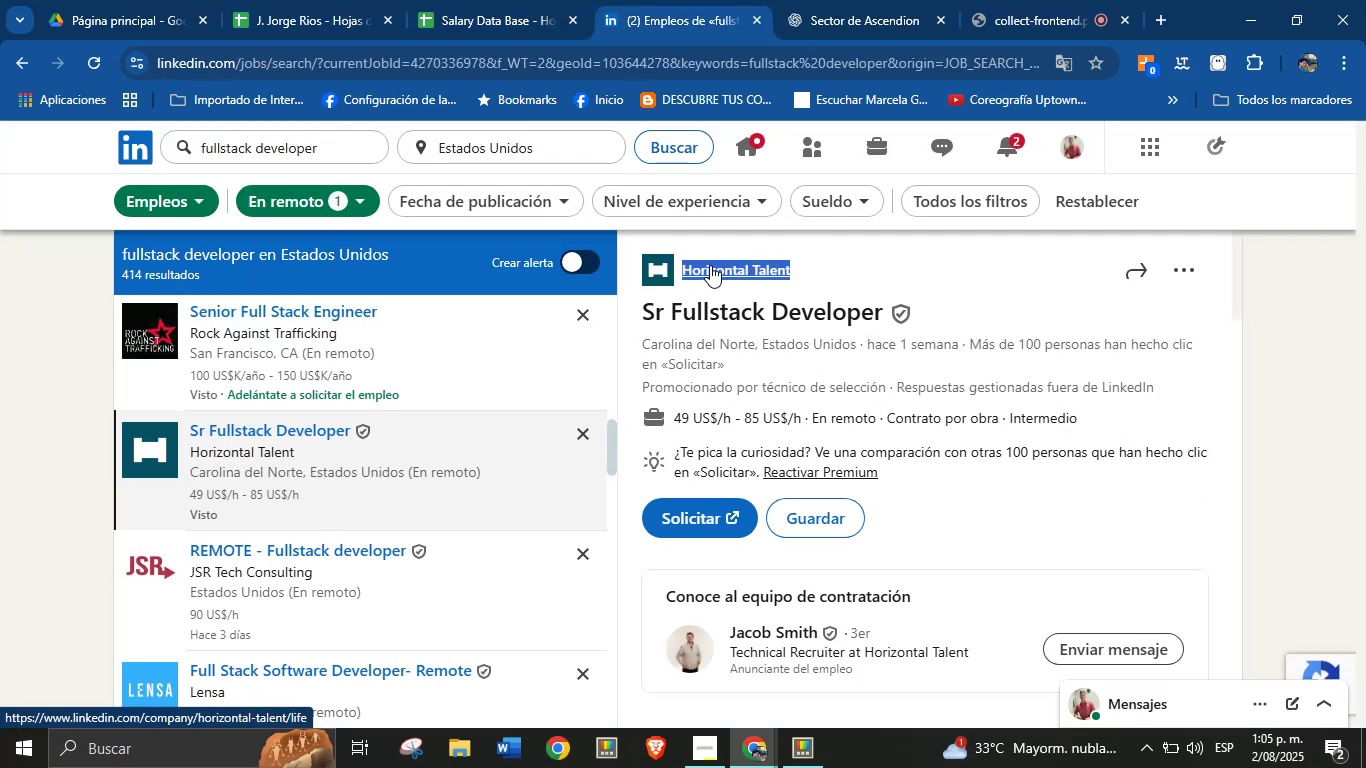 
key(Alt+Control+C)
 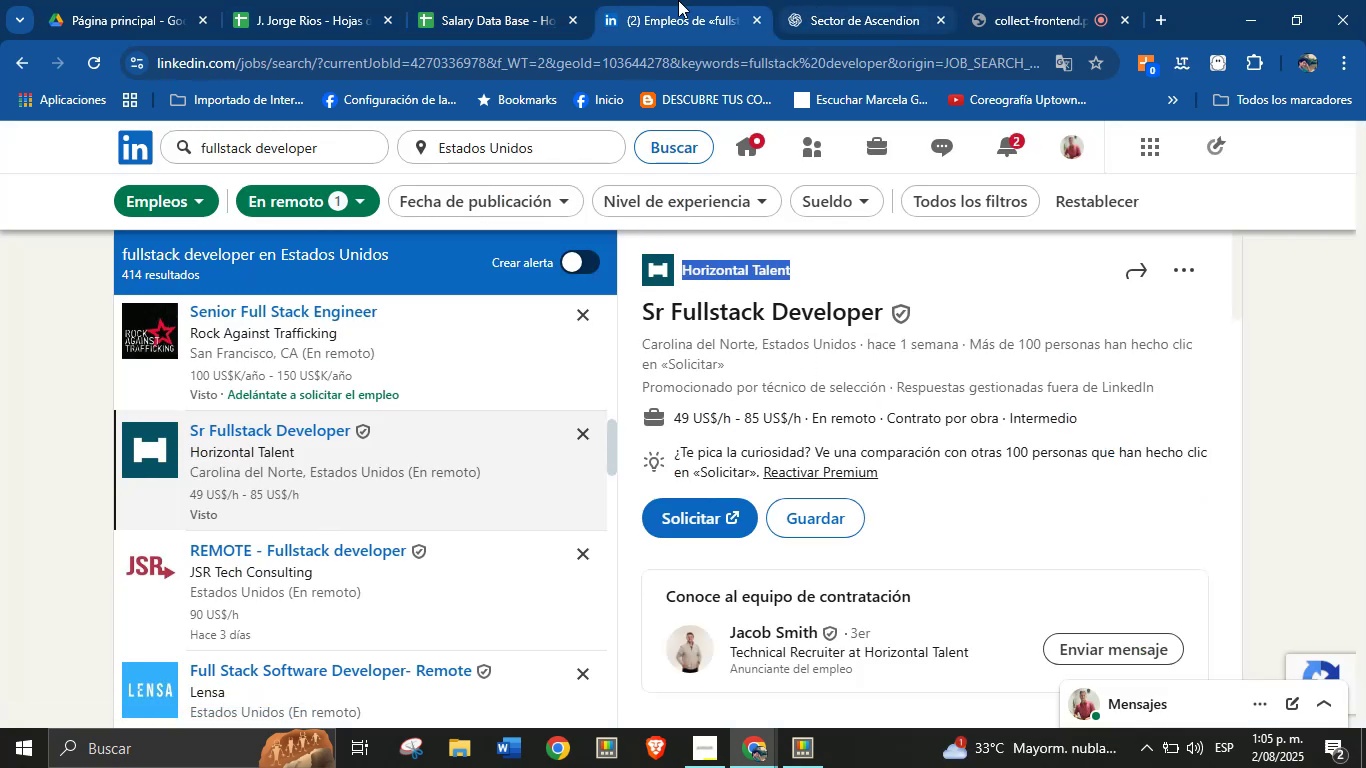 
key(Alt+Control+ControlLeft)
 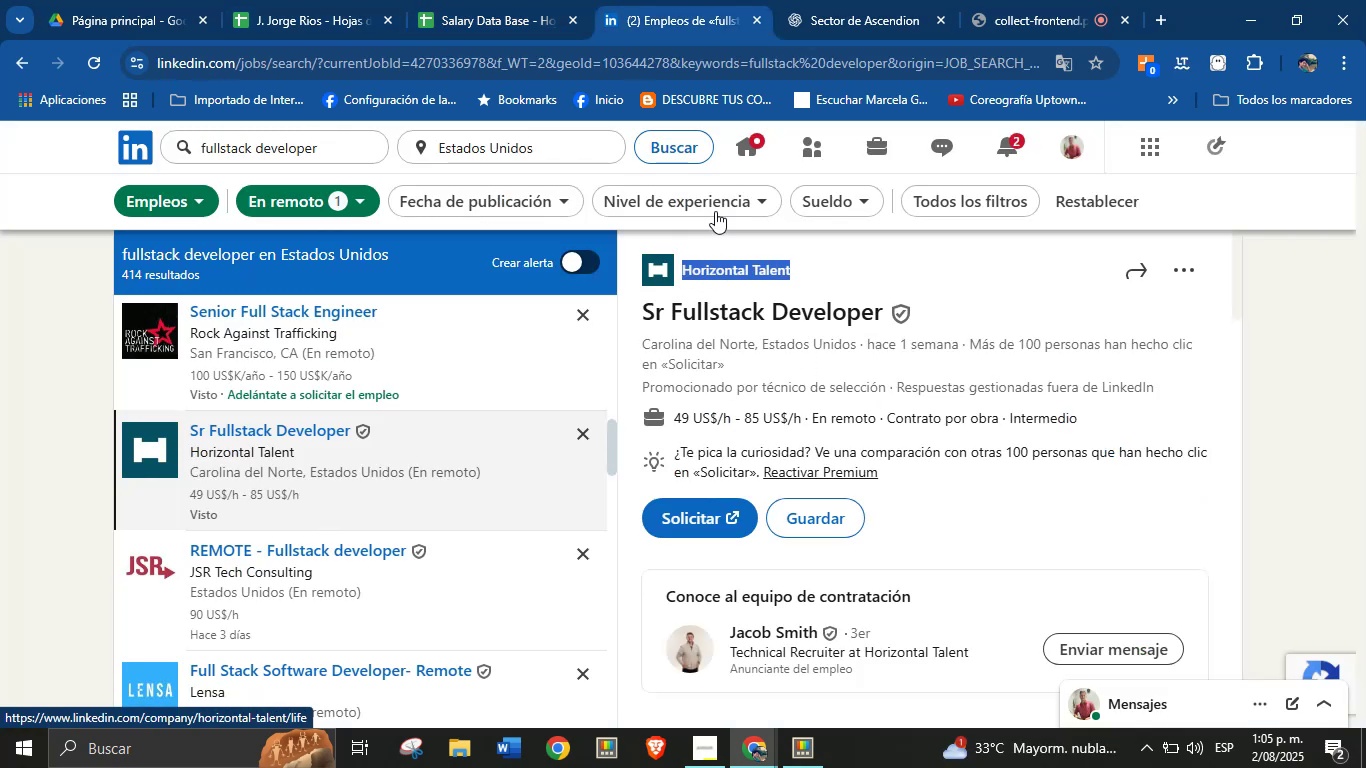 
left_click([507, 0])
 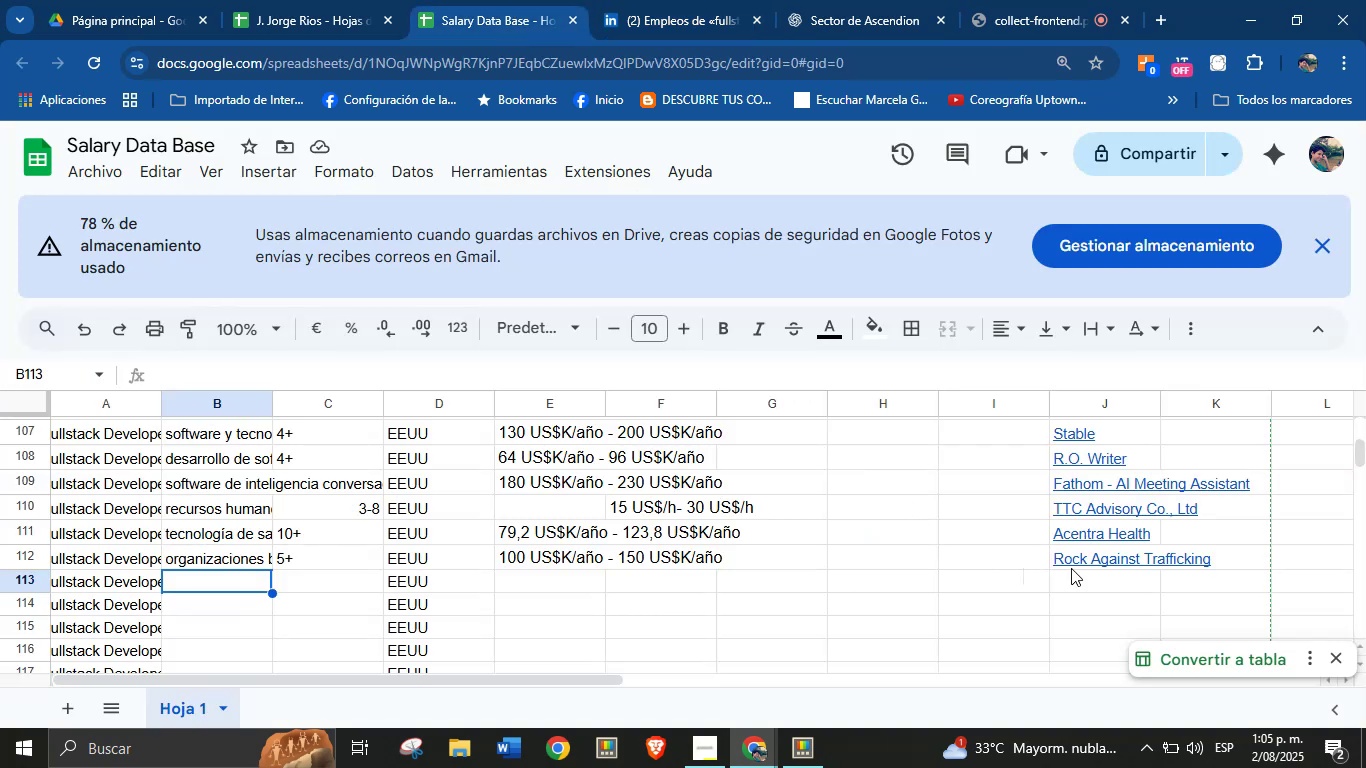 
left_click([1090, 574])
 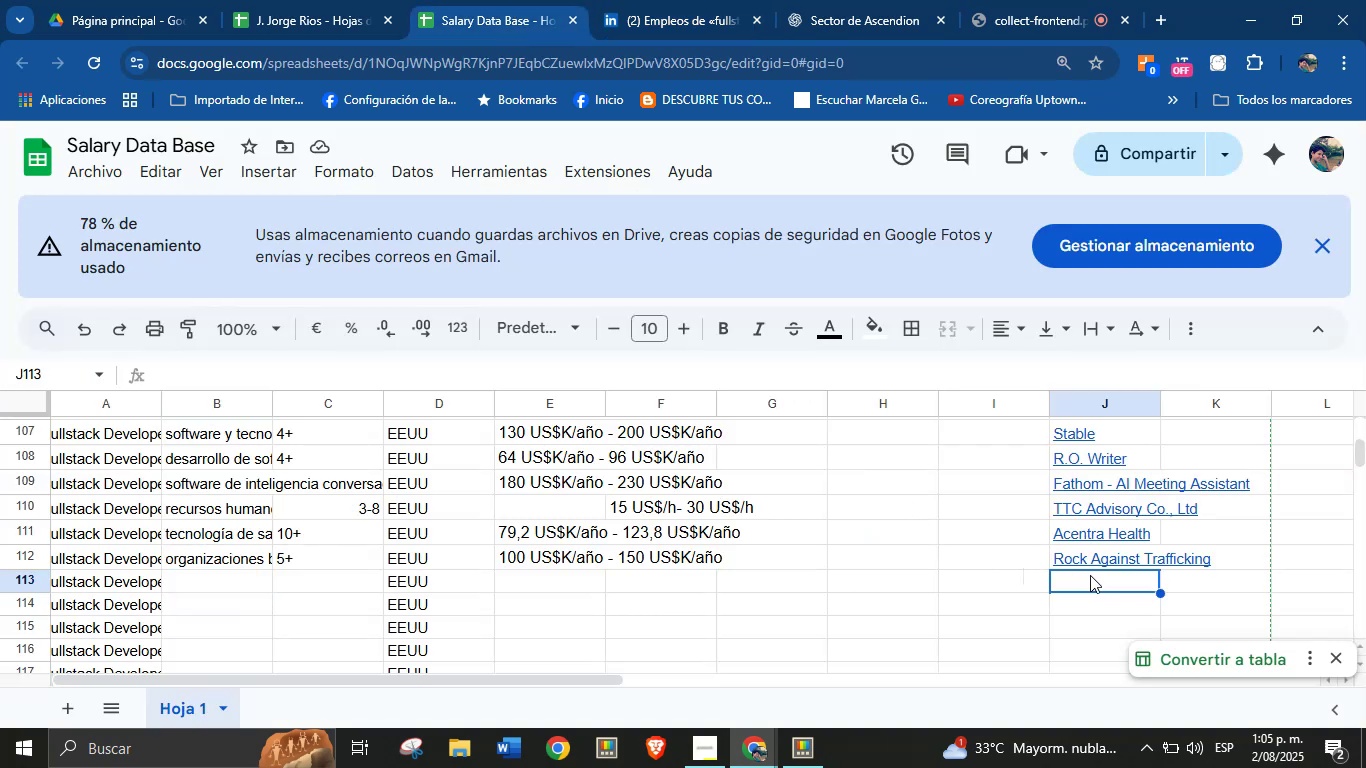 
key(Control+ControlLeft)
 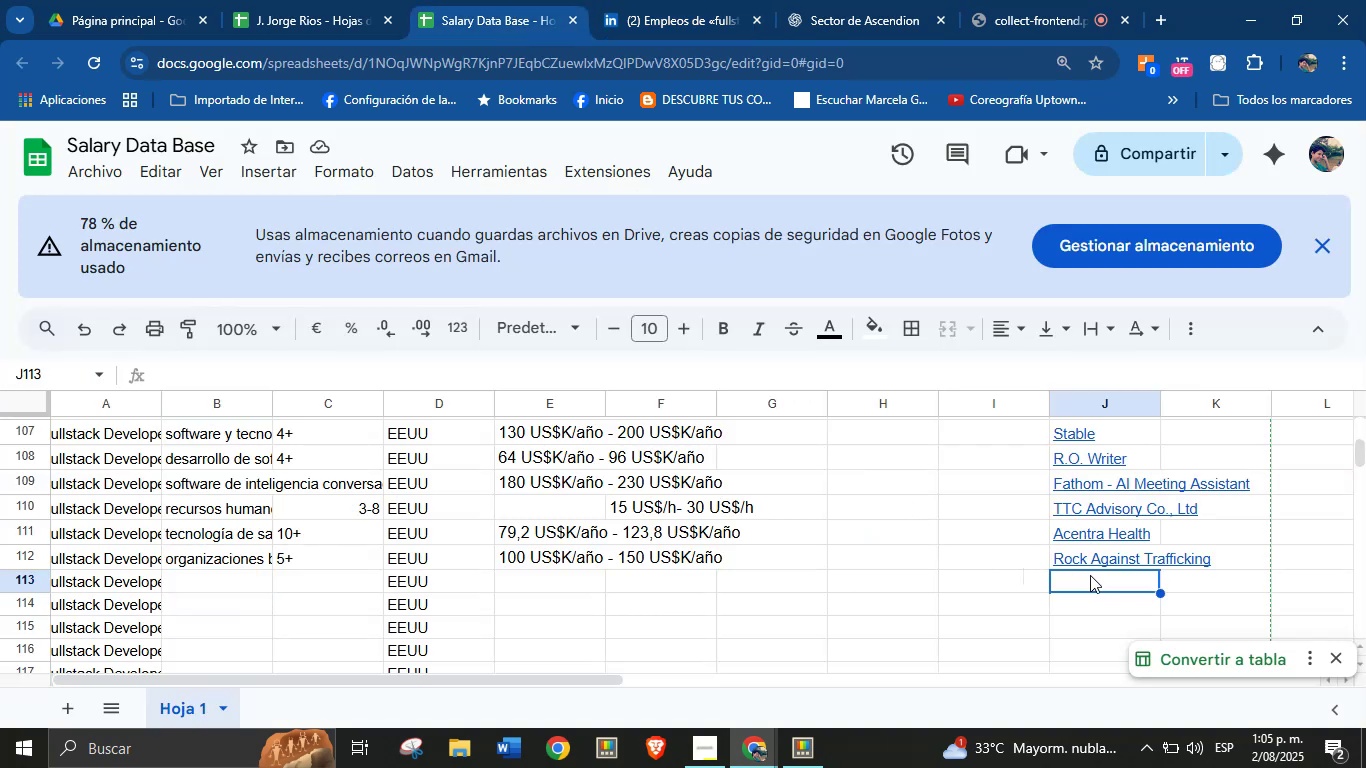 
key(Break)
 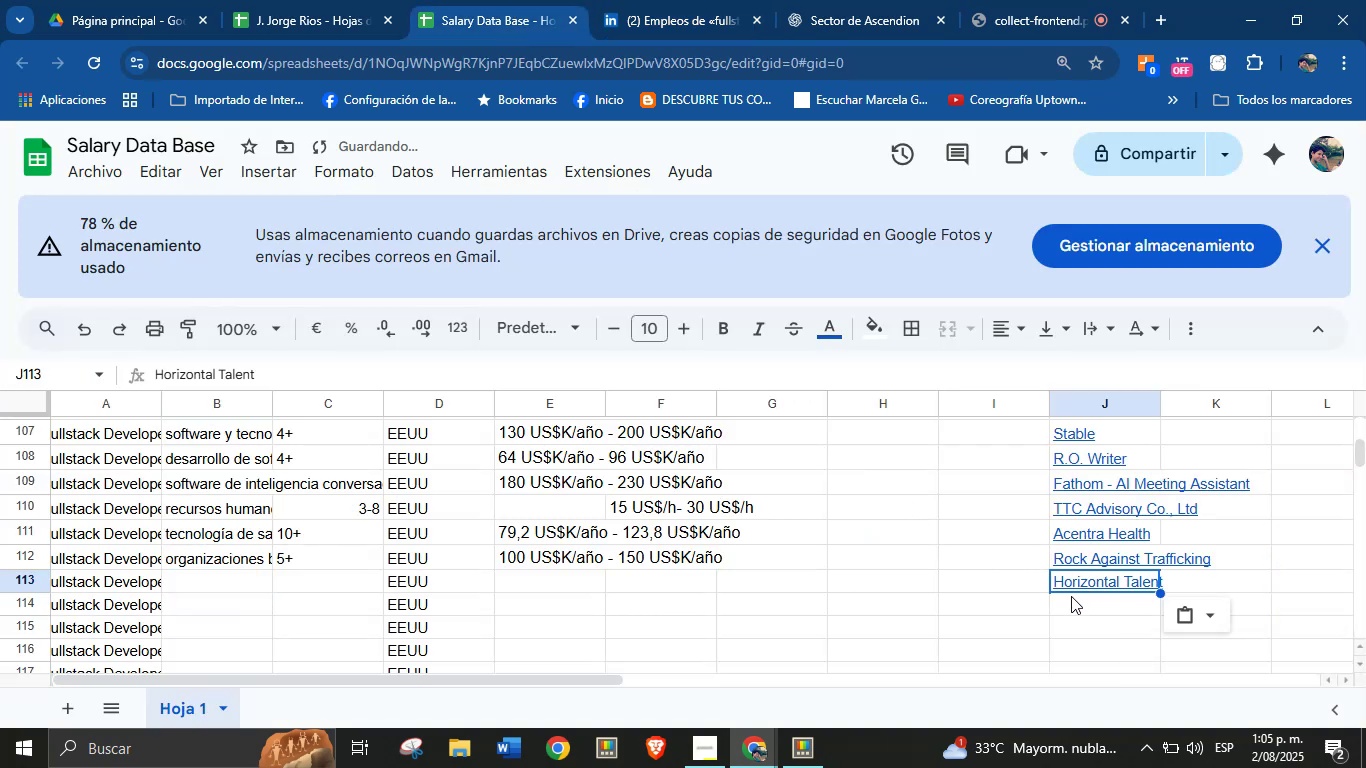 
key(Control+V)
 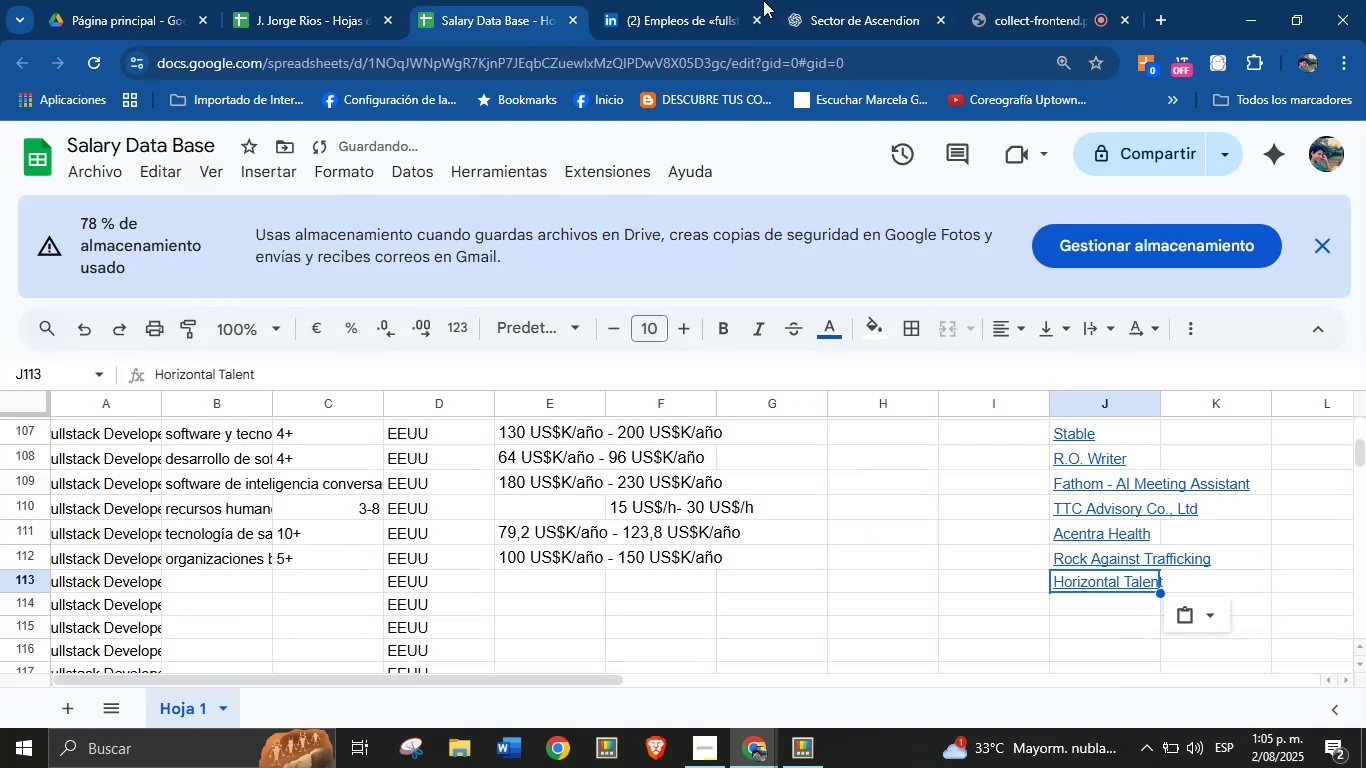 
left_click([716, 0])
 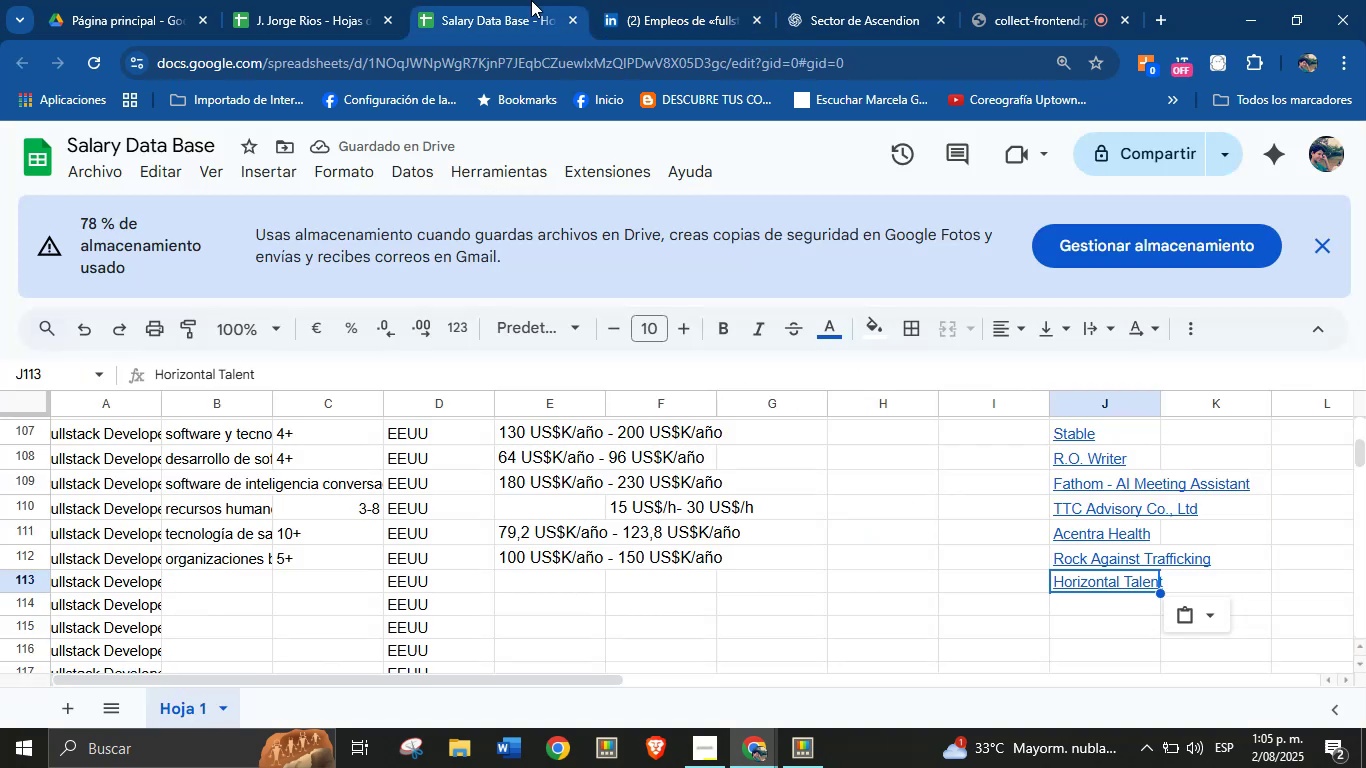 
left_click([621, 0])
 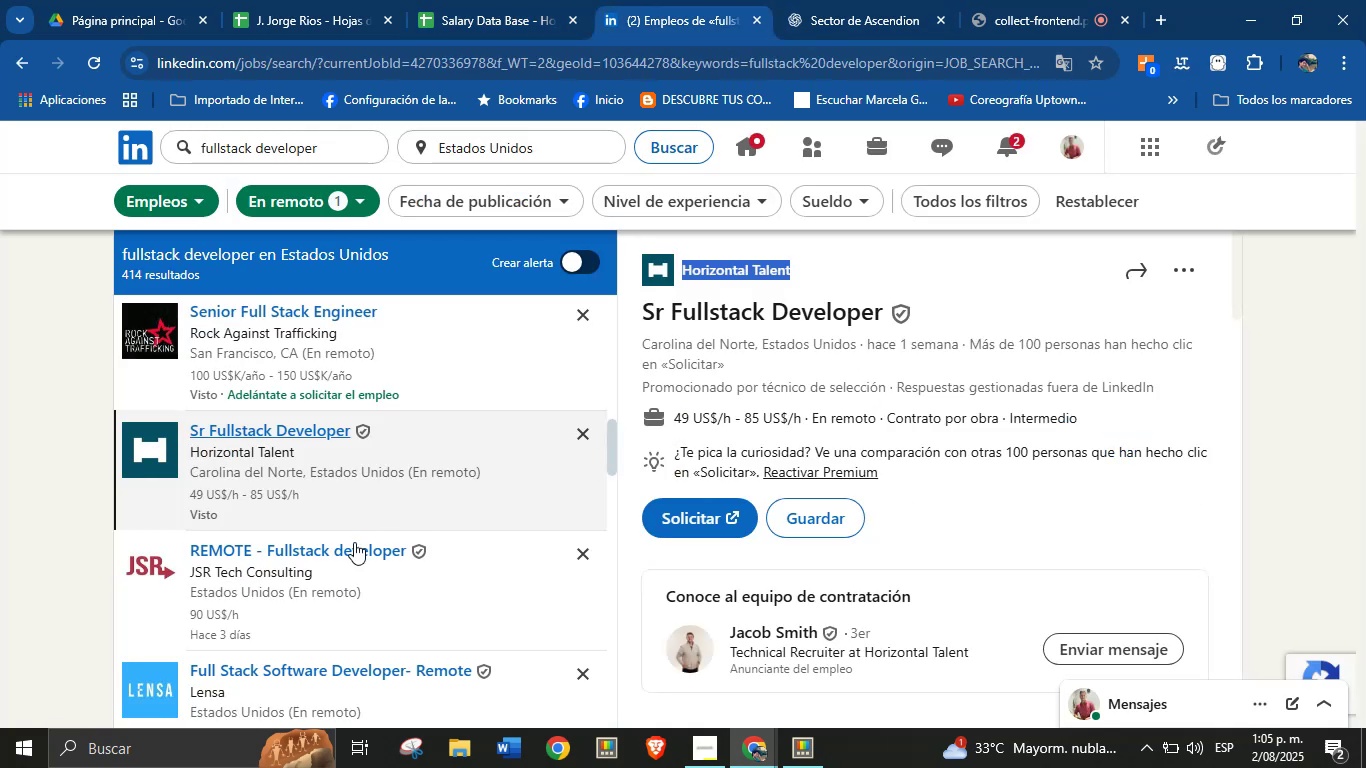 
scroll: coordinate [857, 391], scroll_direction: down, amount: 5.0
 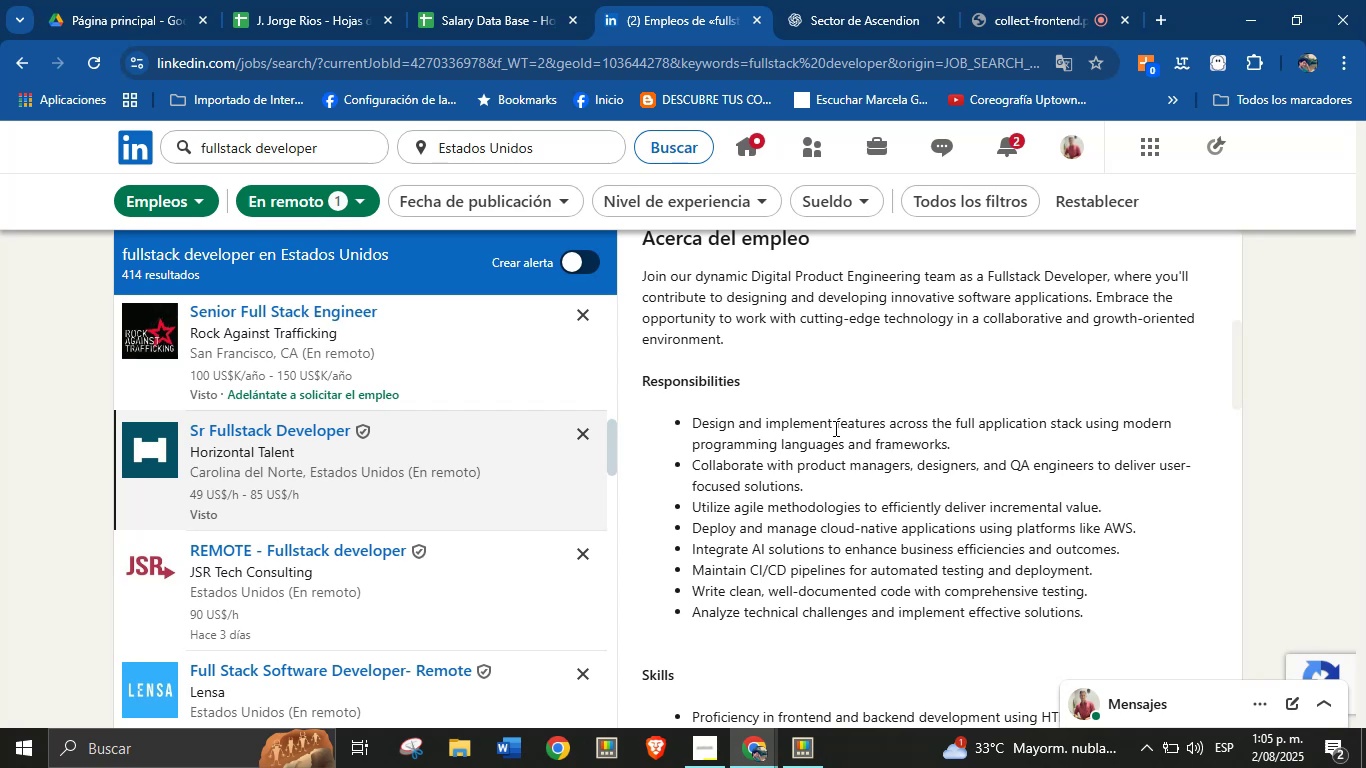 
scroll: coordinate [834, 427], scroll_direction: up, amount: 11.0
 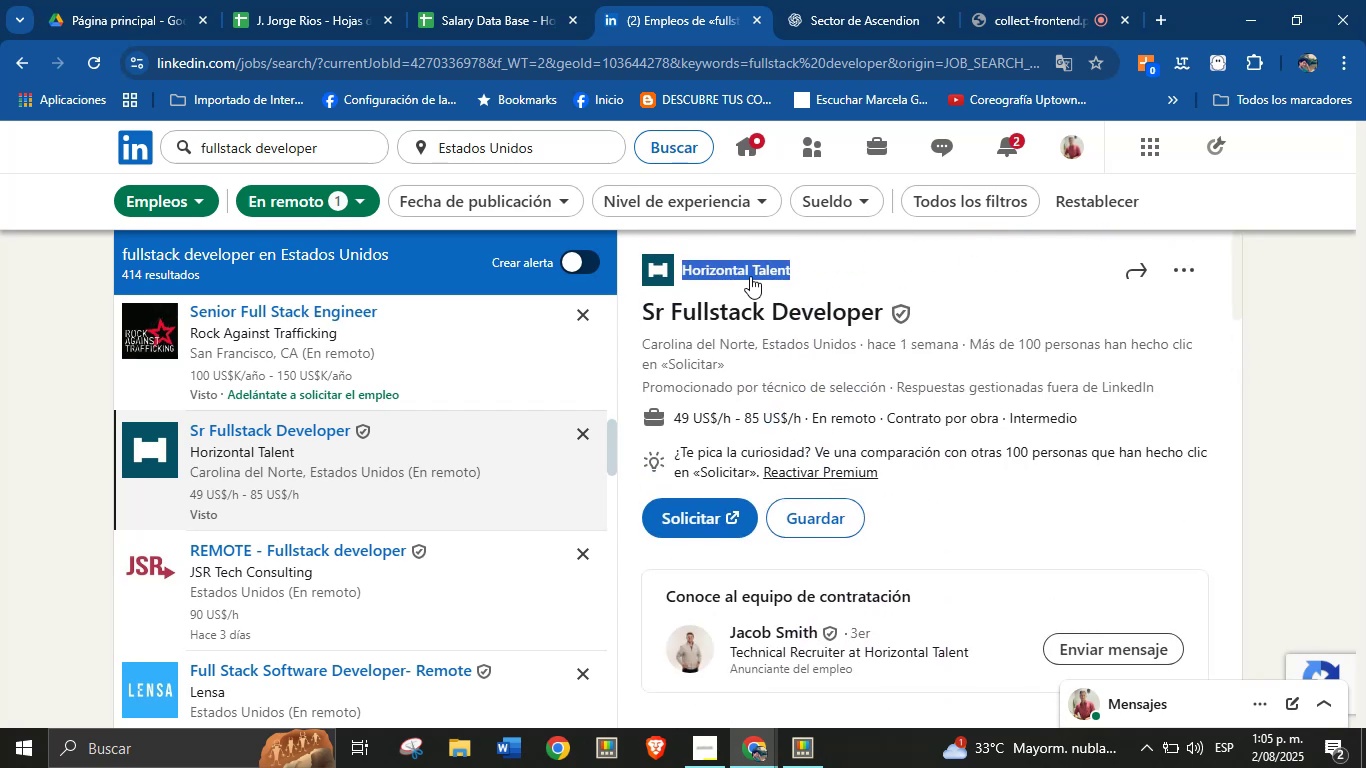 
right_click([750, 276])
 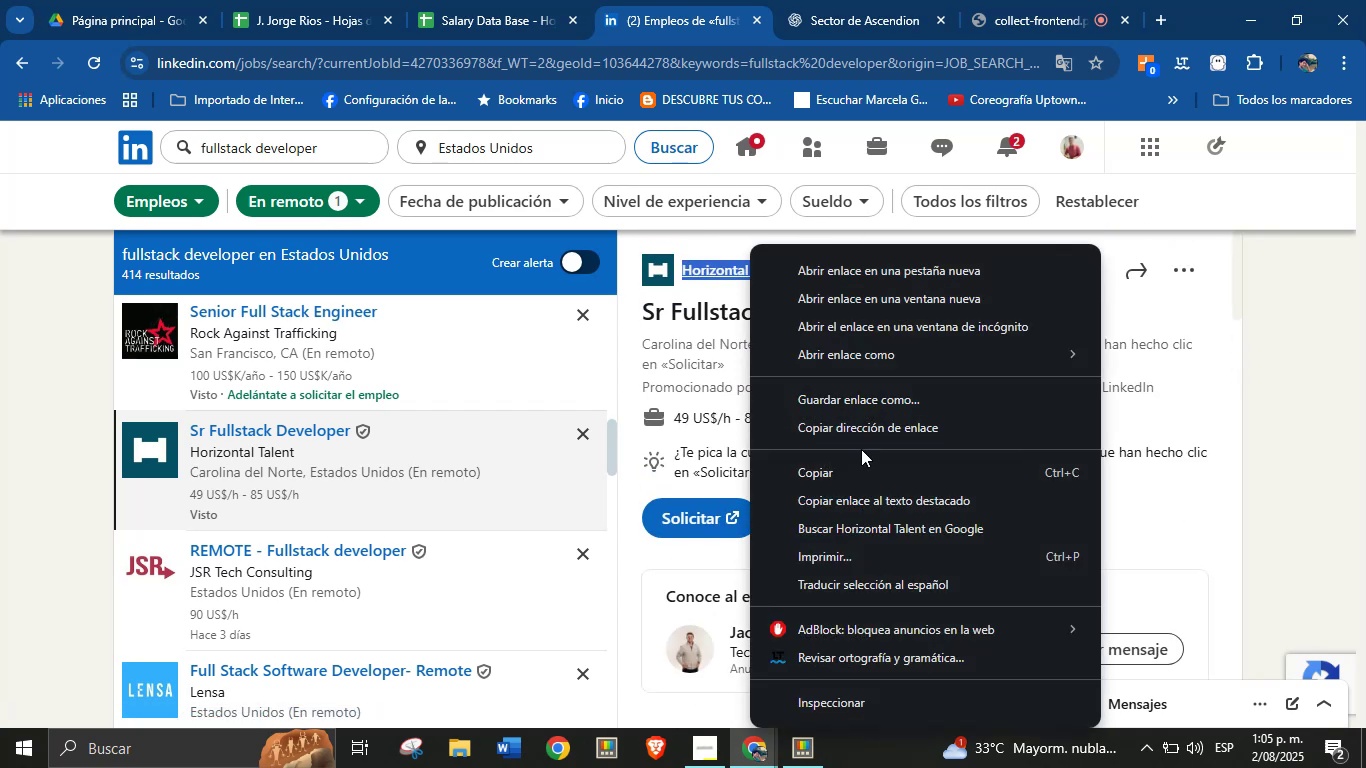 
left_click([865, 434])
 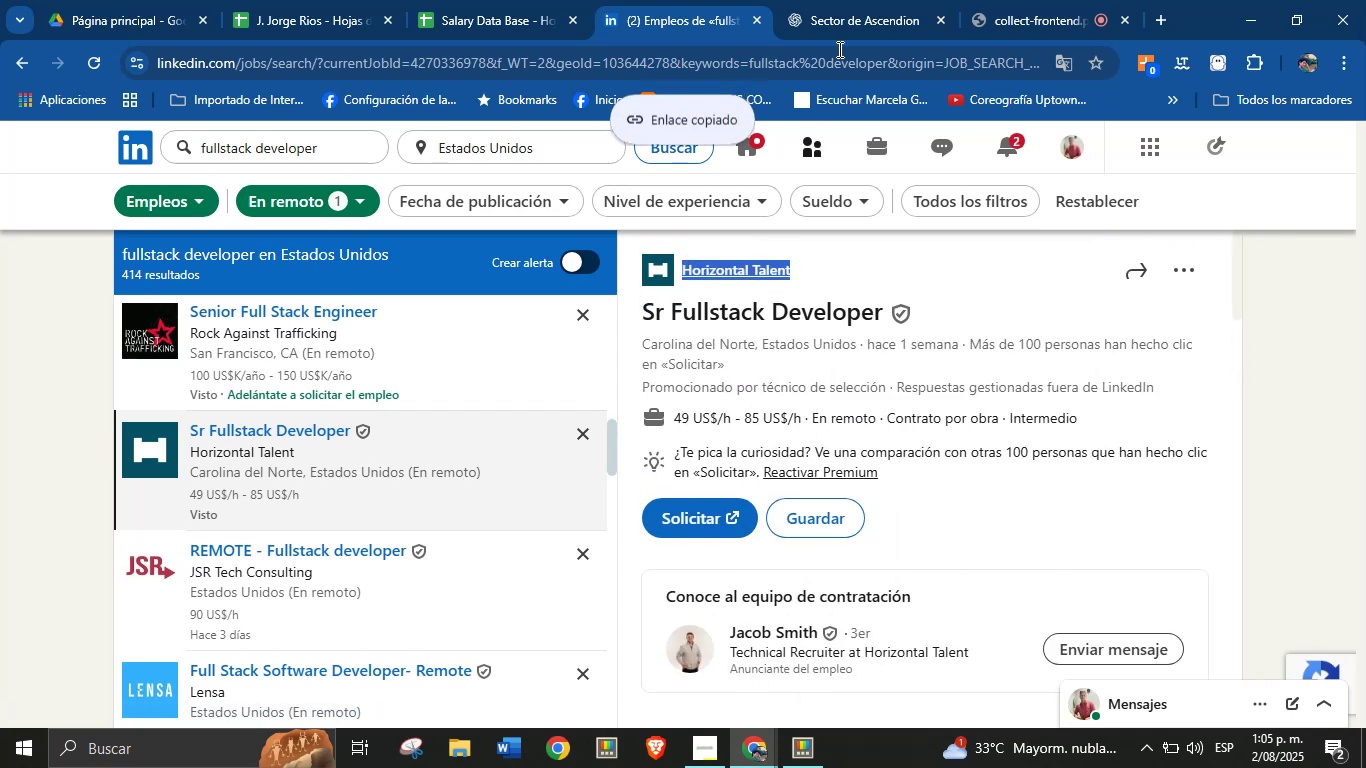 
left_click([873, 0])
 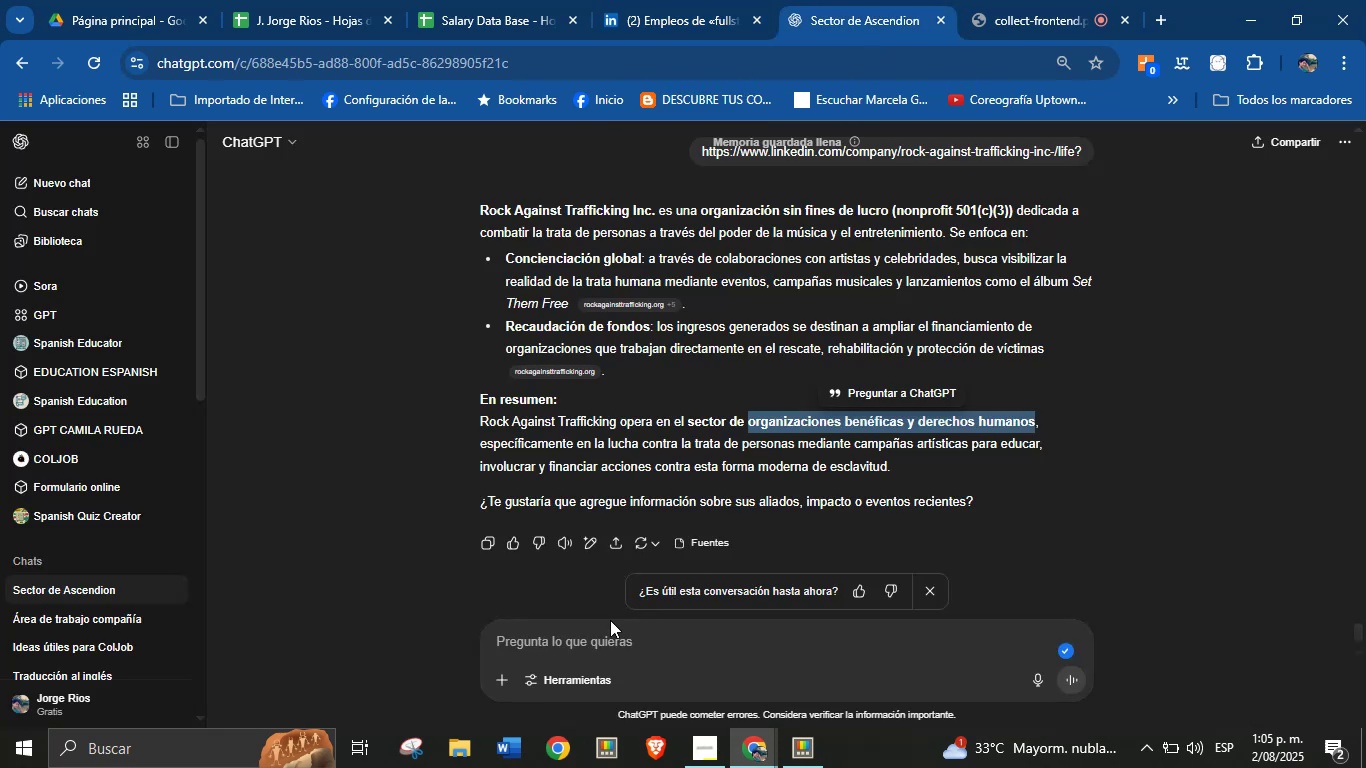 
left_click([589, 641])
 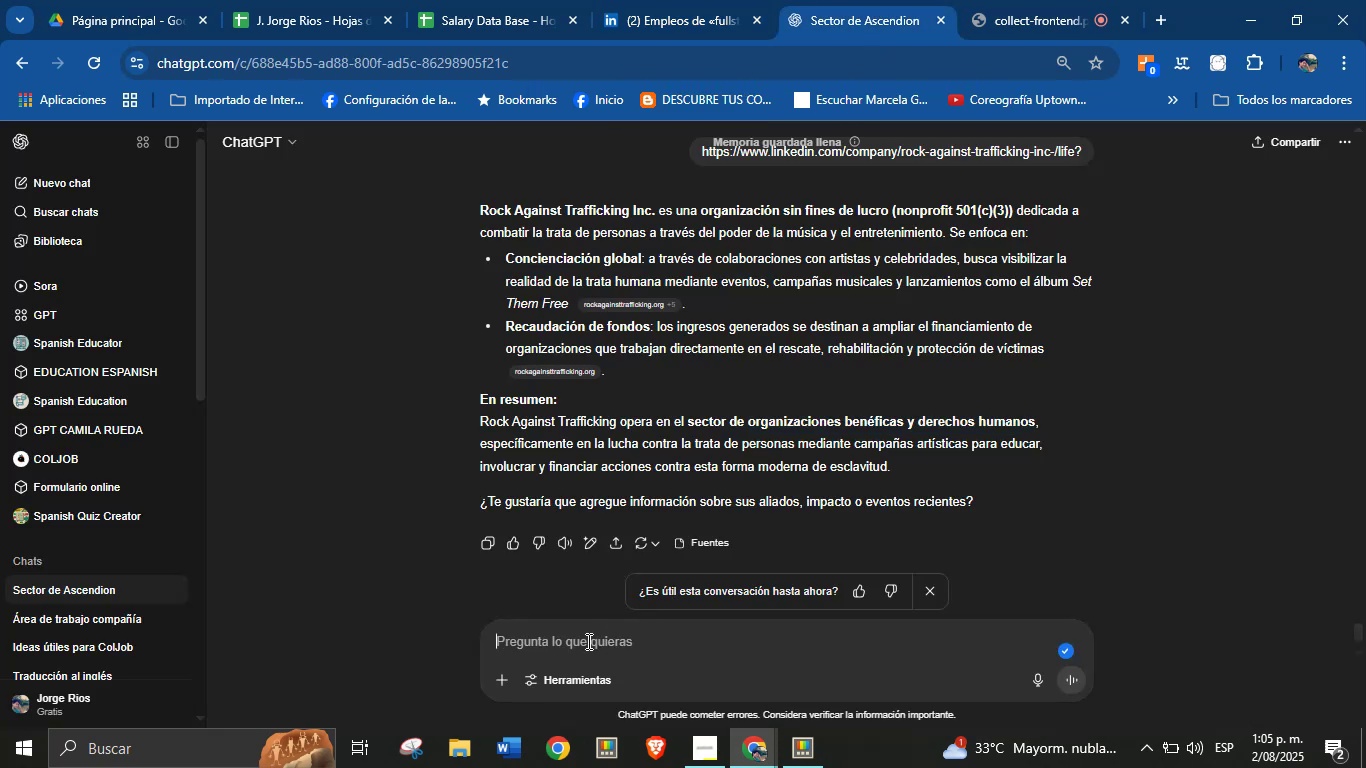 
key(Break)
 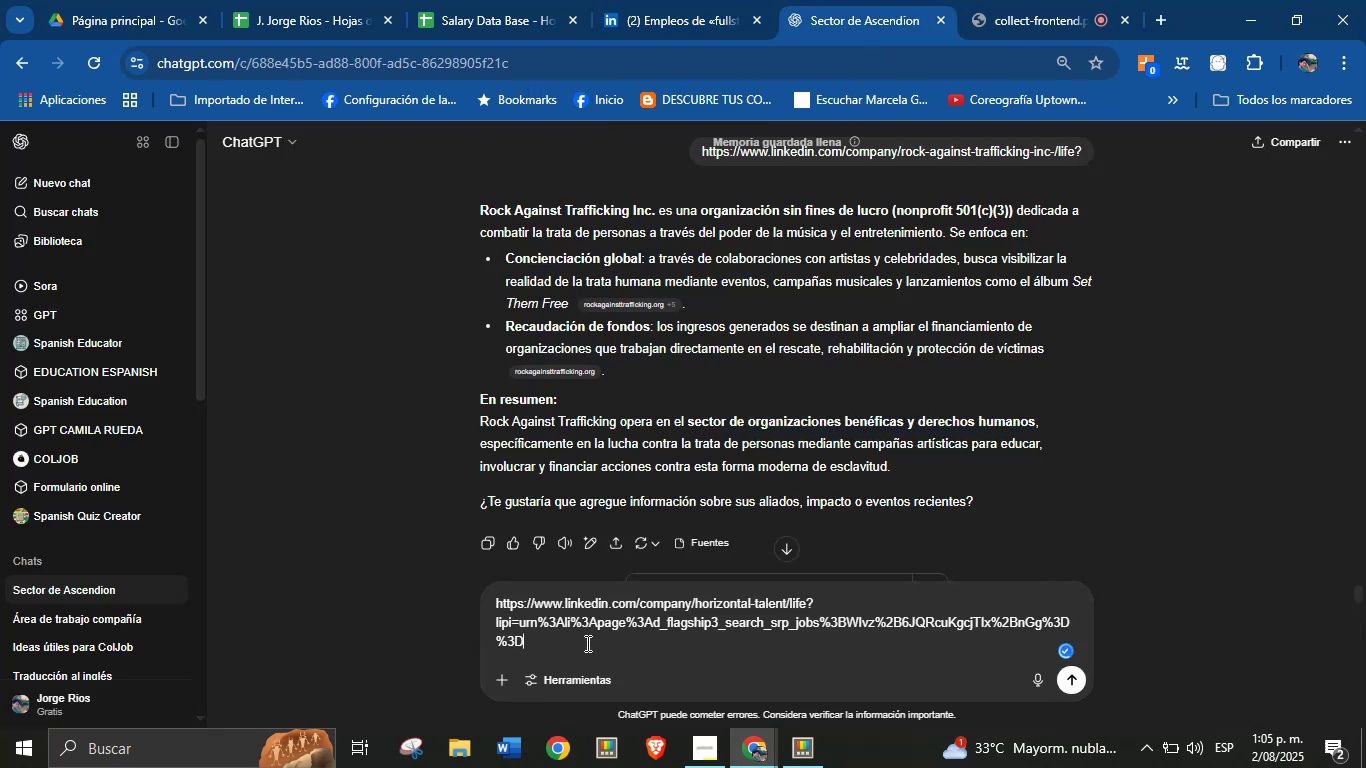 
key(Control+V)
 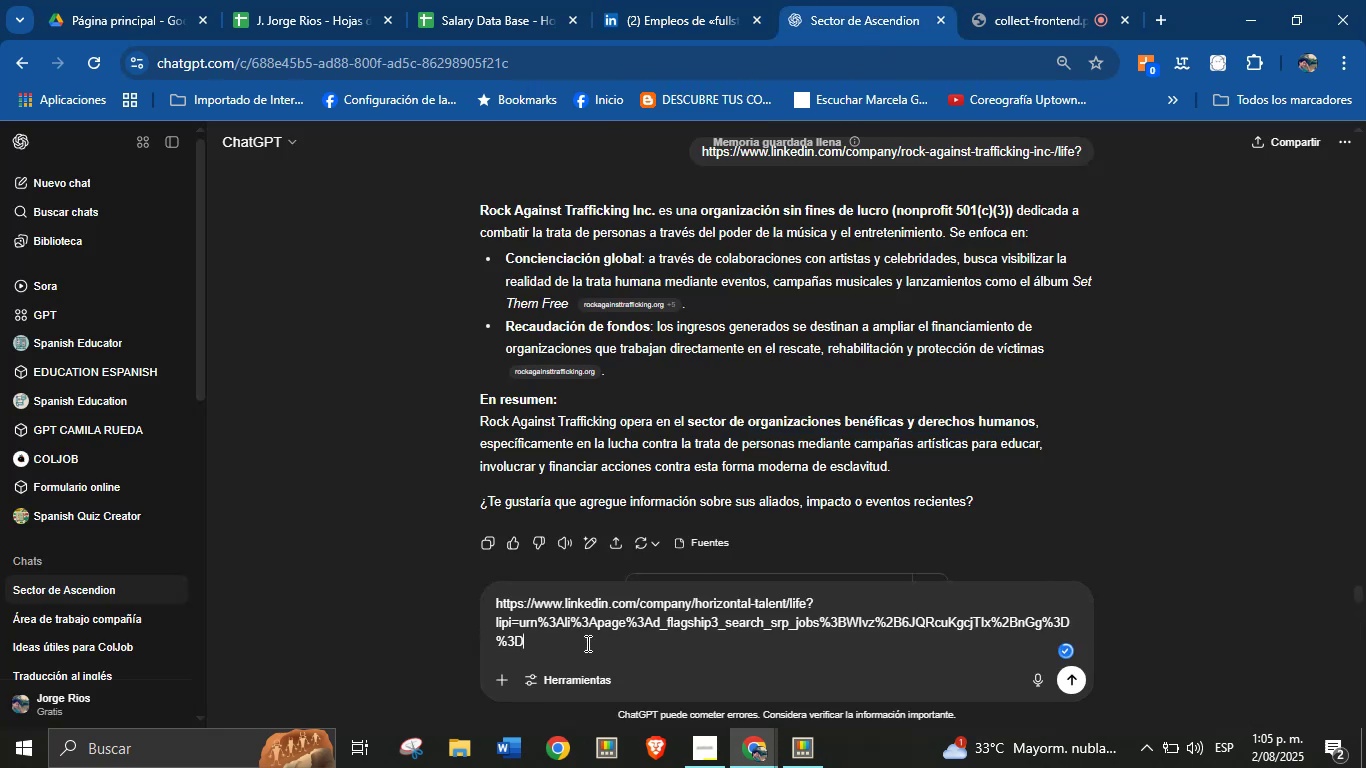 
key(Control+ControlLeft)
 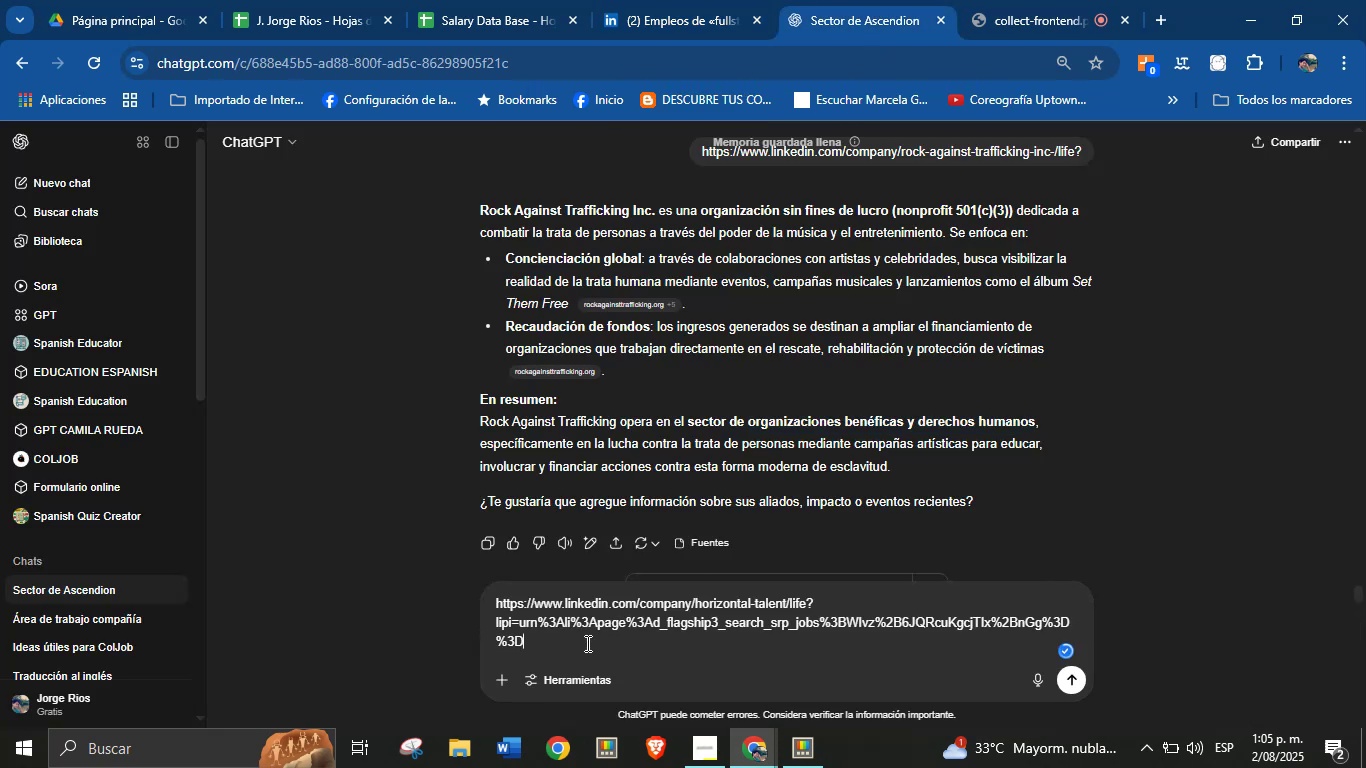 
key(Enter)
 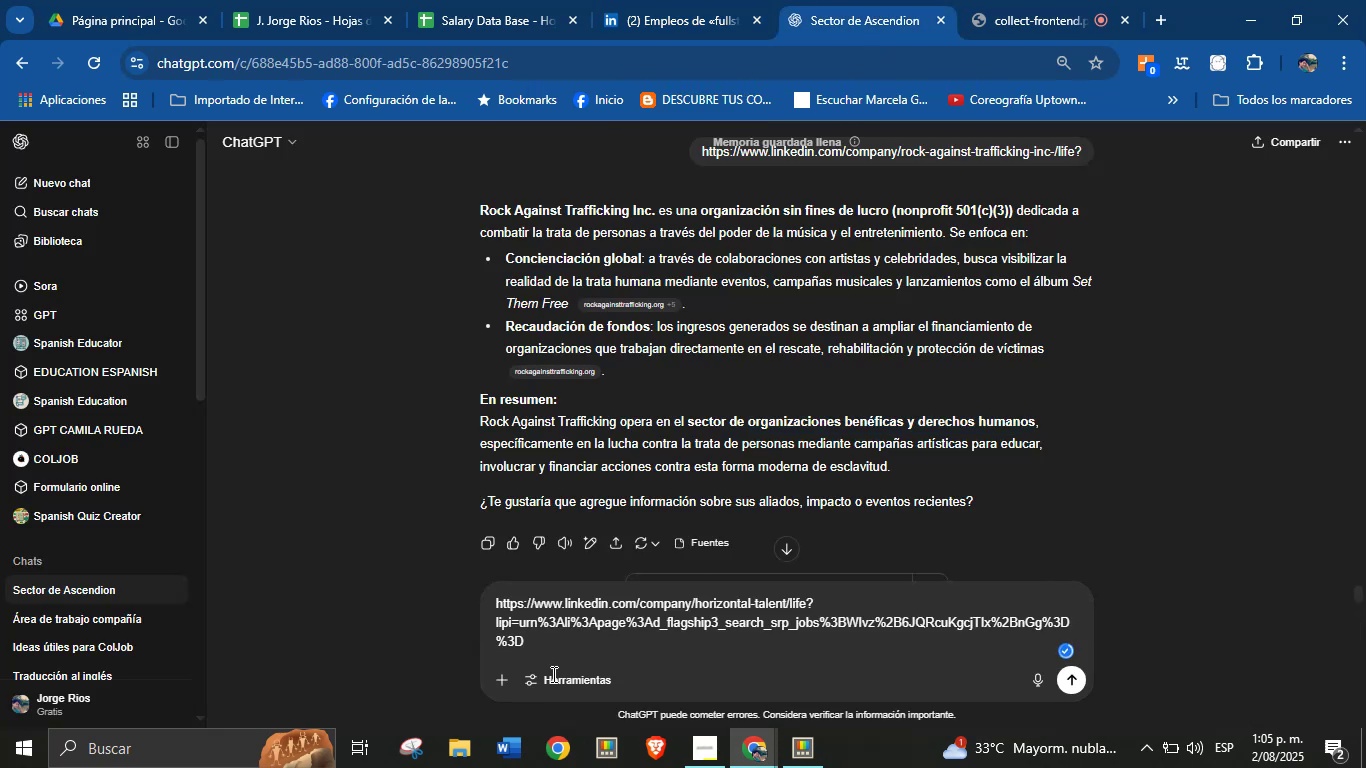 
left_click([635, 0])
 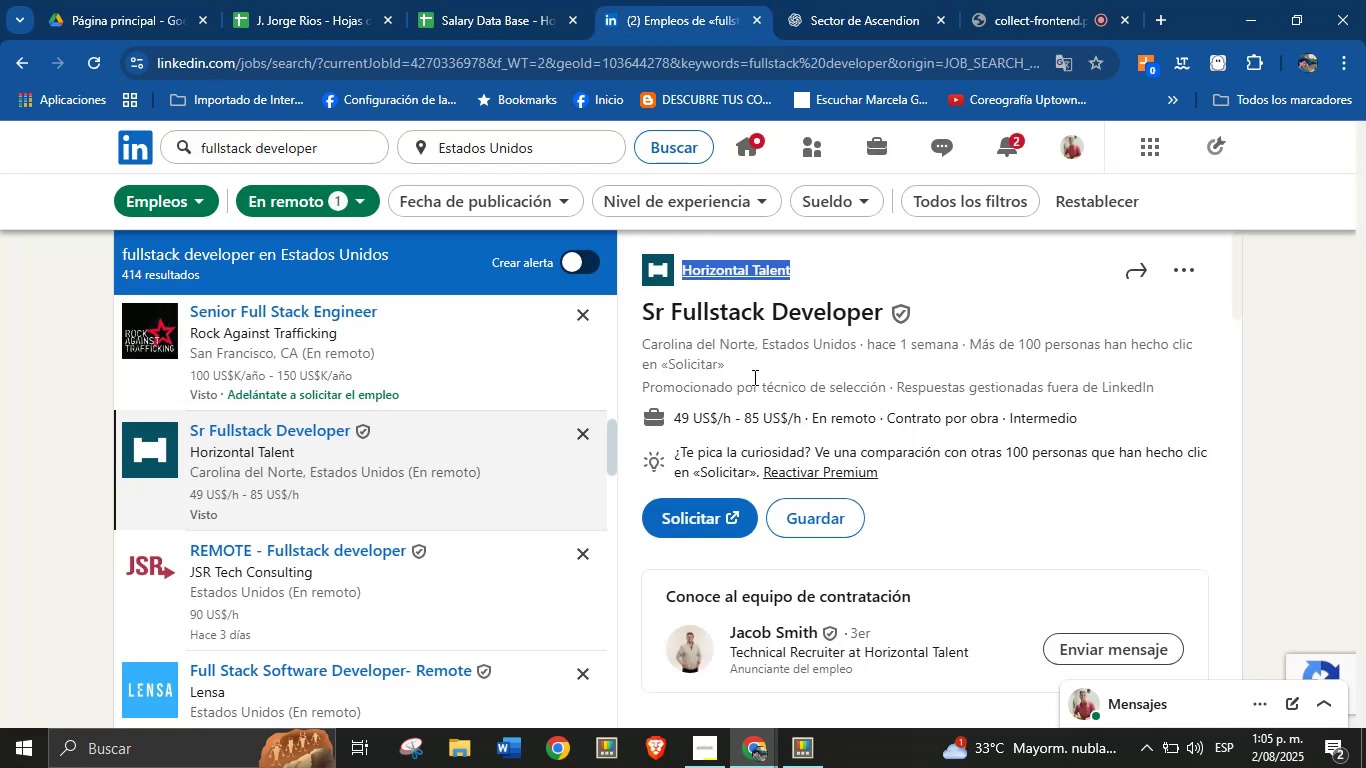 
left_click([755, 382])
 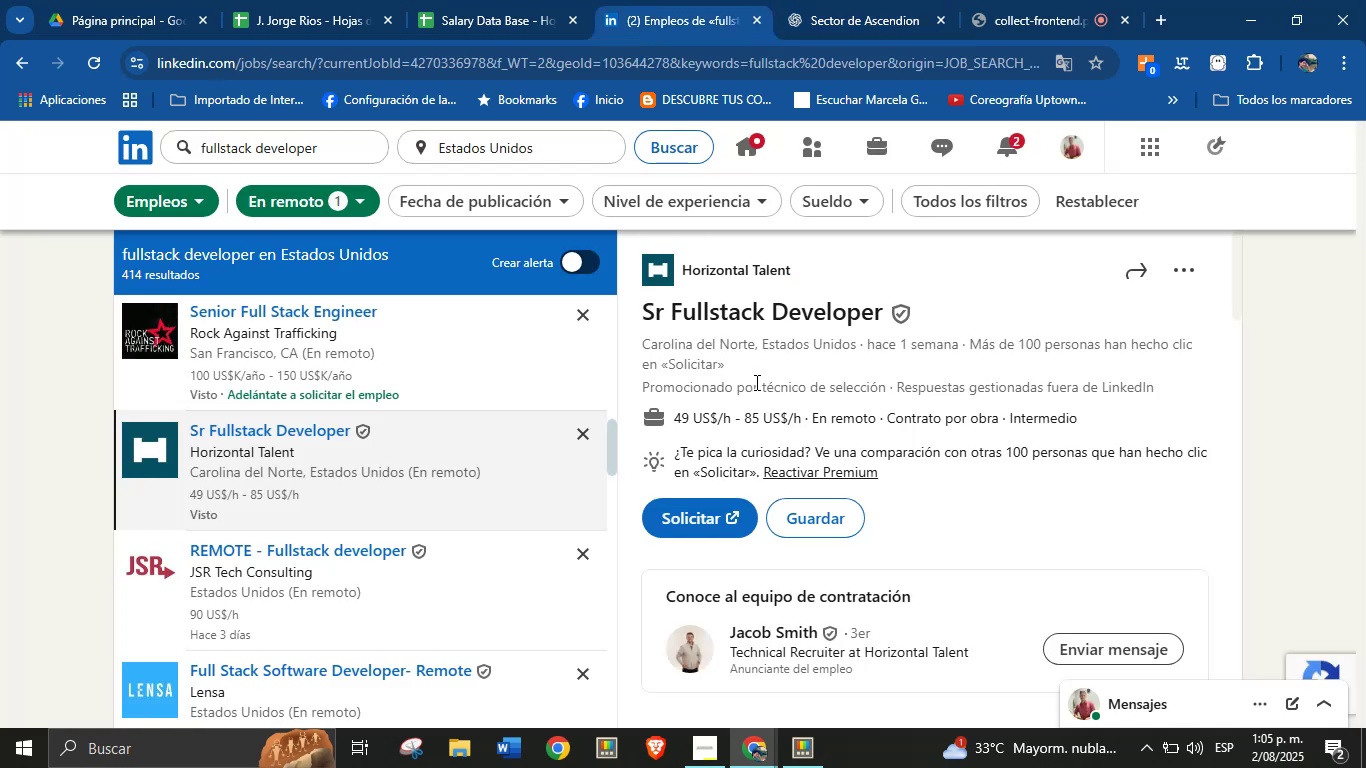 
scroll: coordinate [749, 391], scroll_direction: down, amount: 14.0
 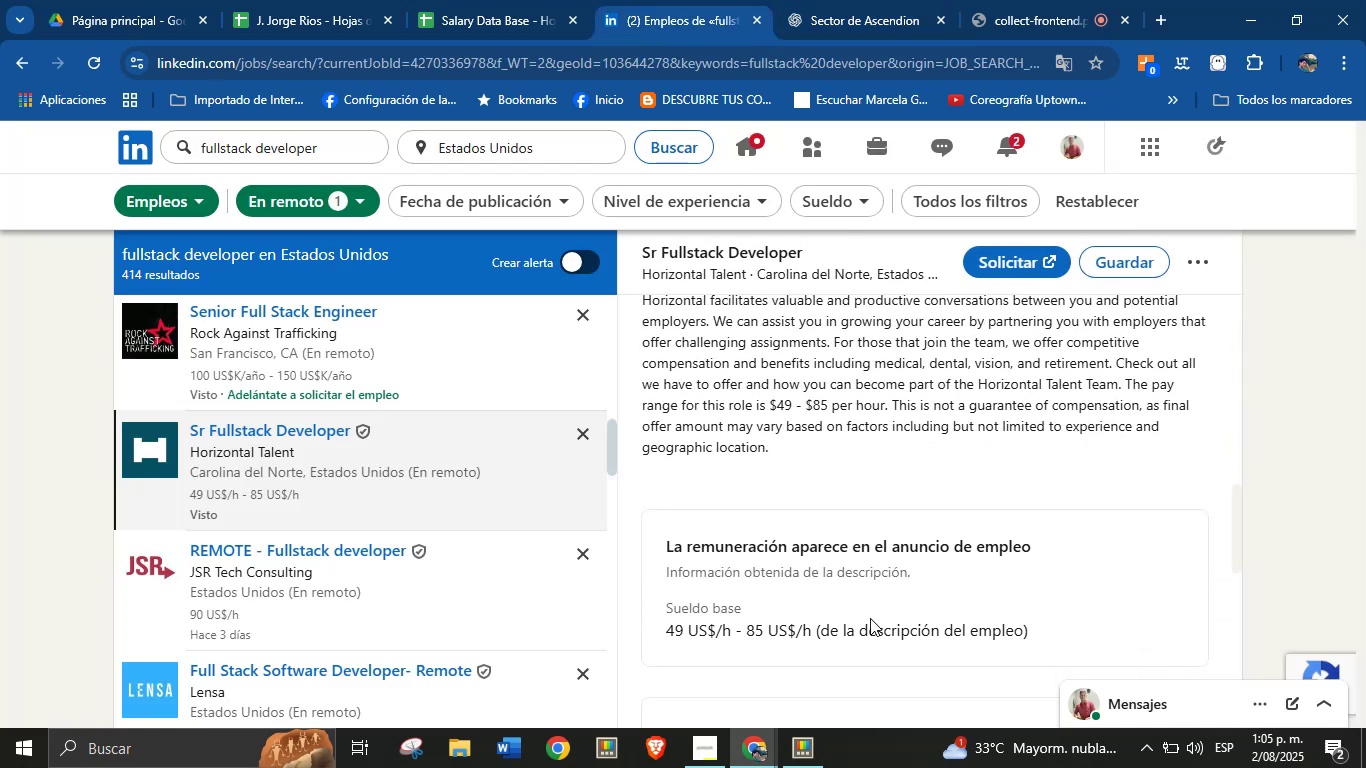 
left_click_drag(start_coordinate=[814, 636], to_coordinate=[665, 631])
 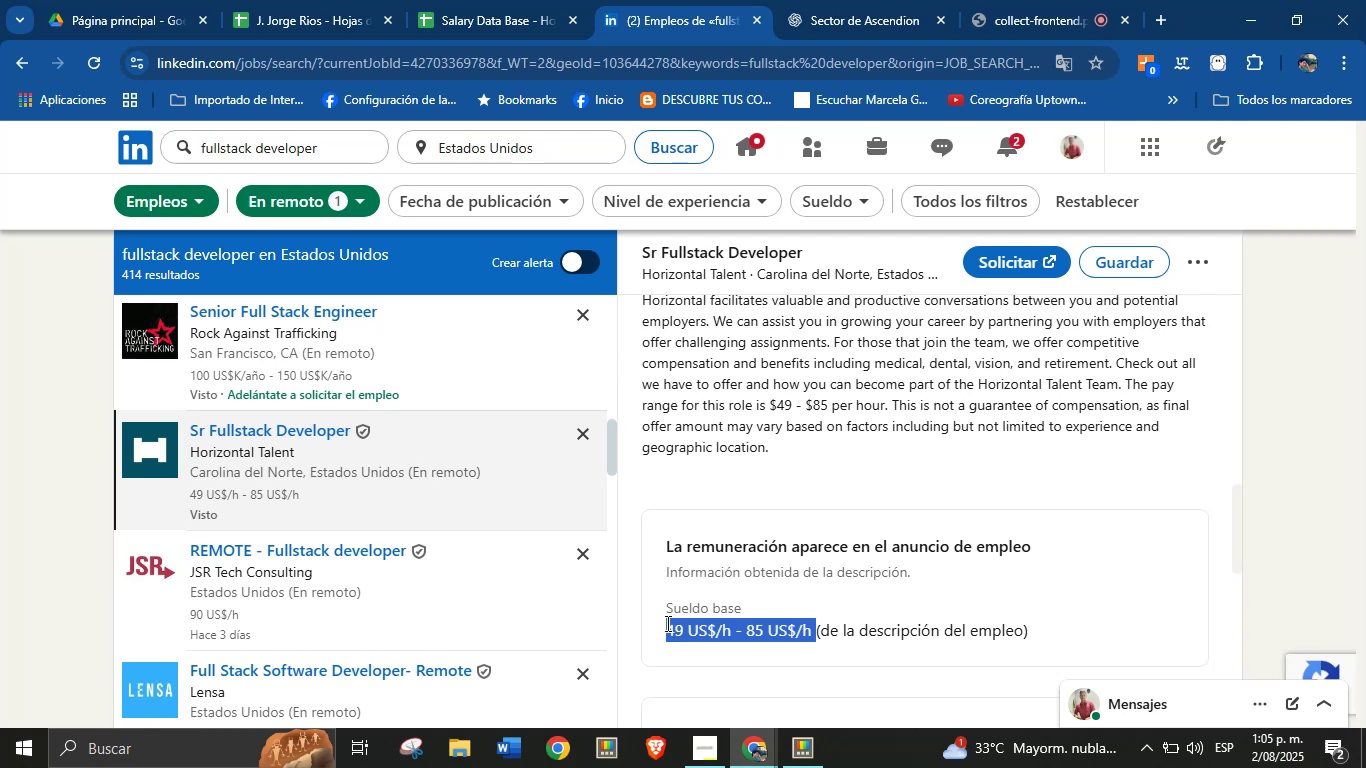 
key(Alt+AltLeft)
 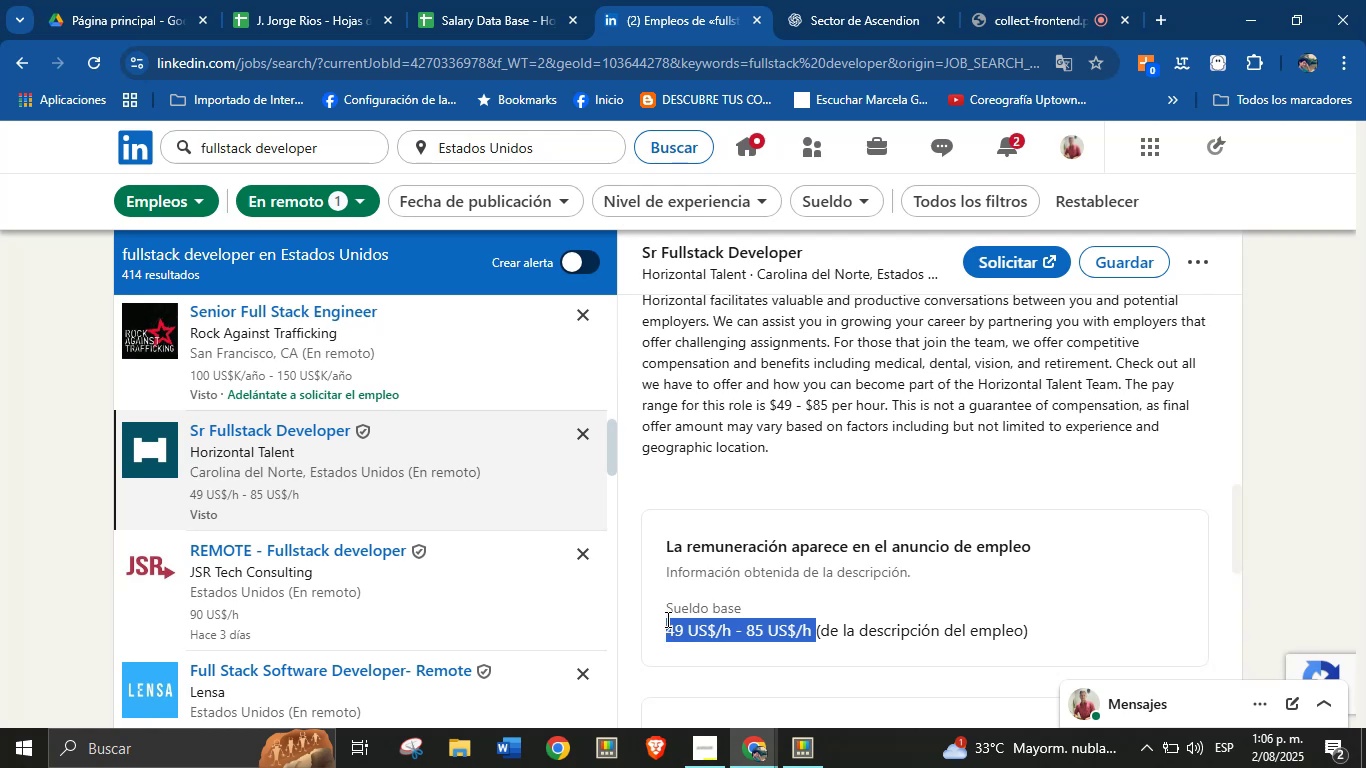 
key(Alt+Control+ControlLeft)
 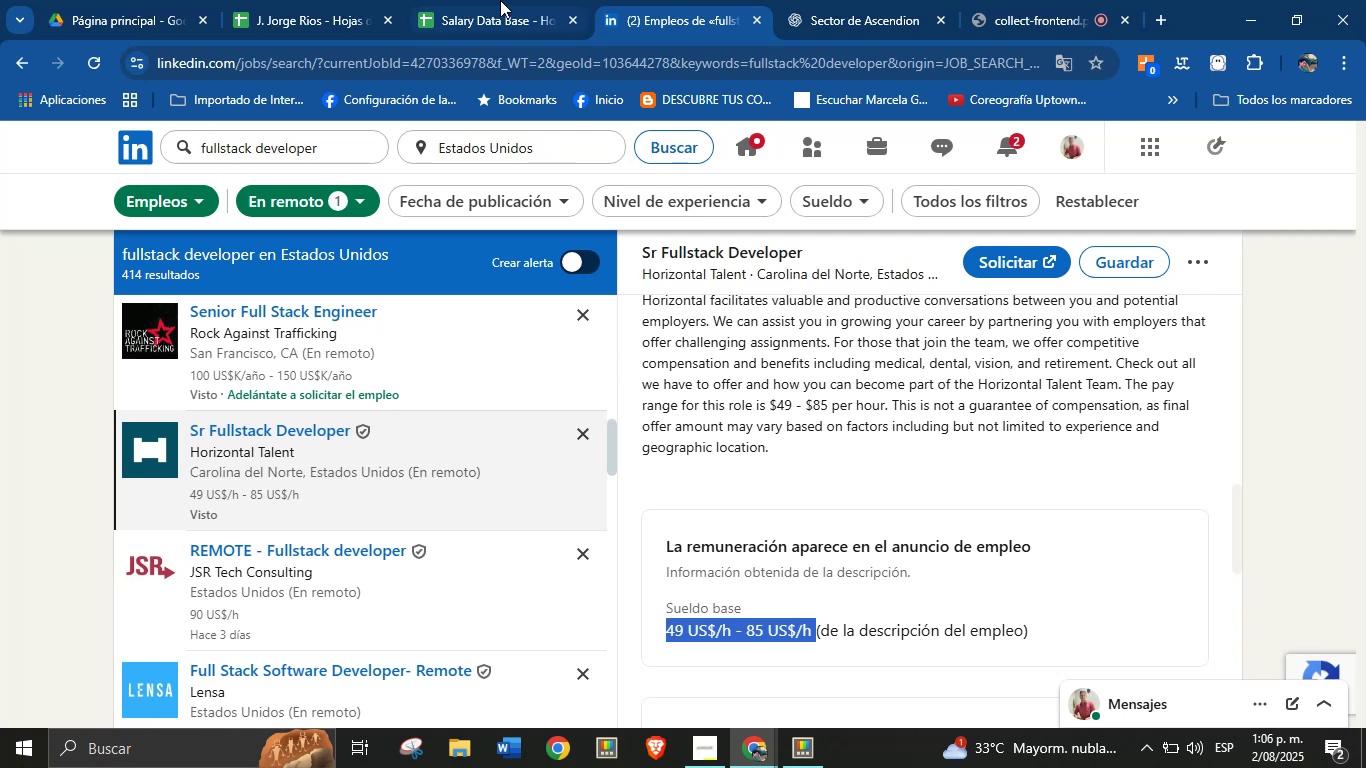 
key(Alt+Control+C)
 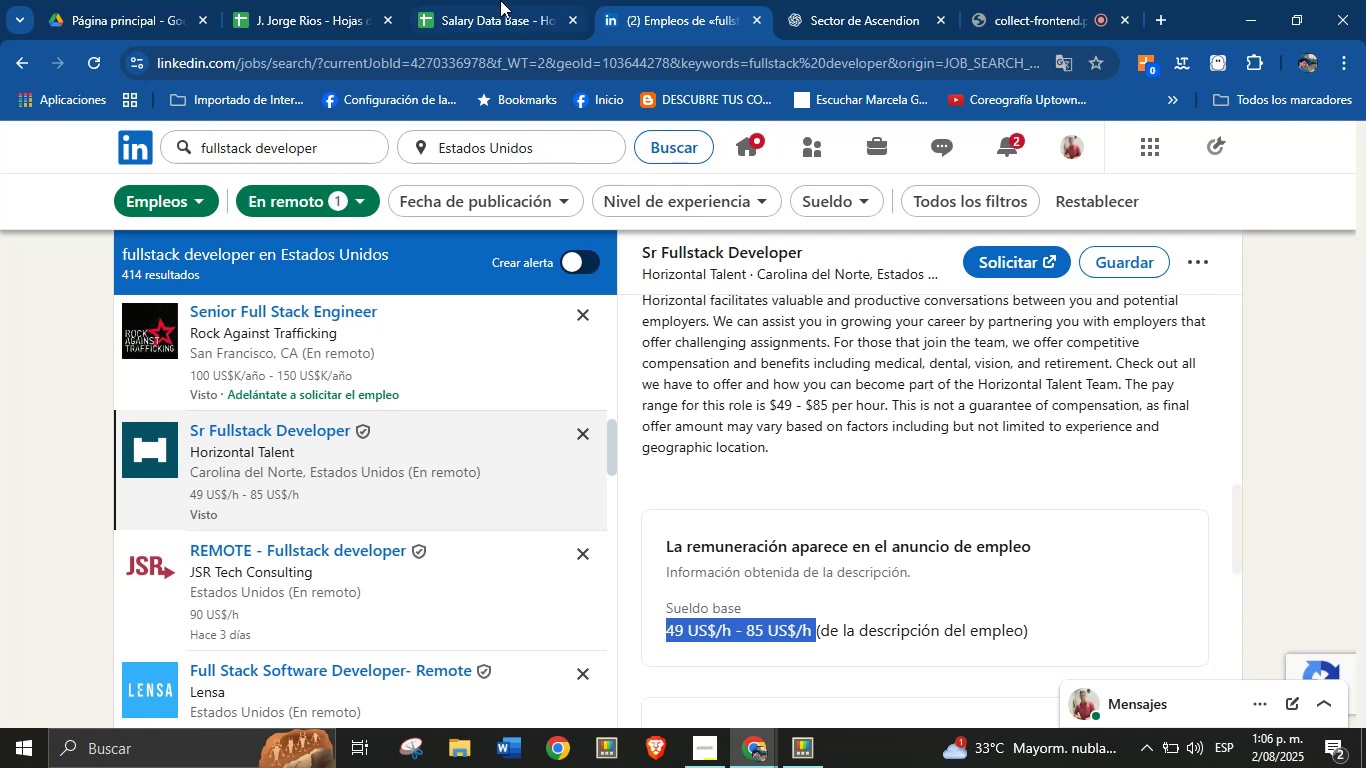 
left_click([500, 0])
 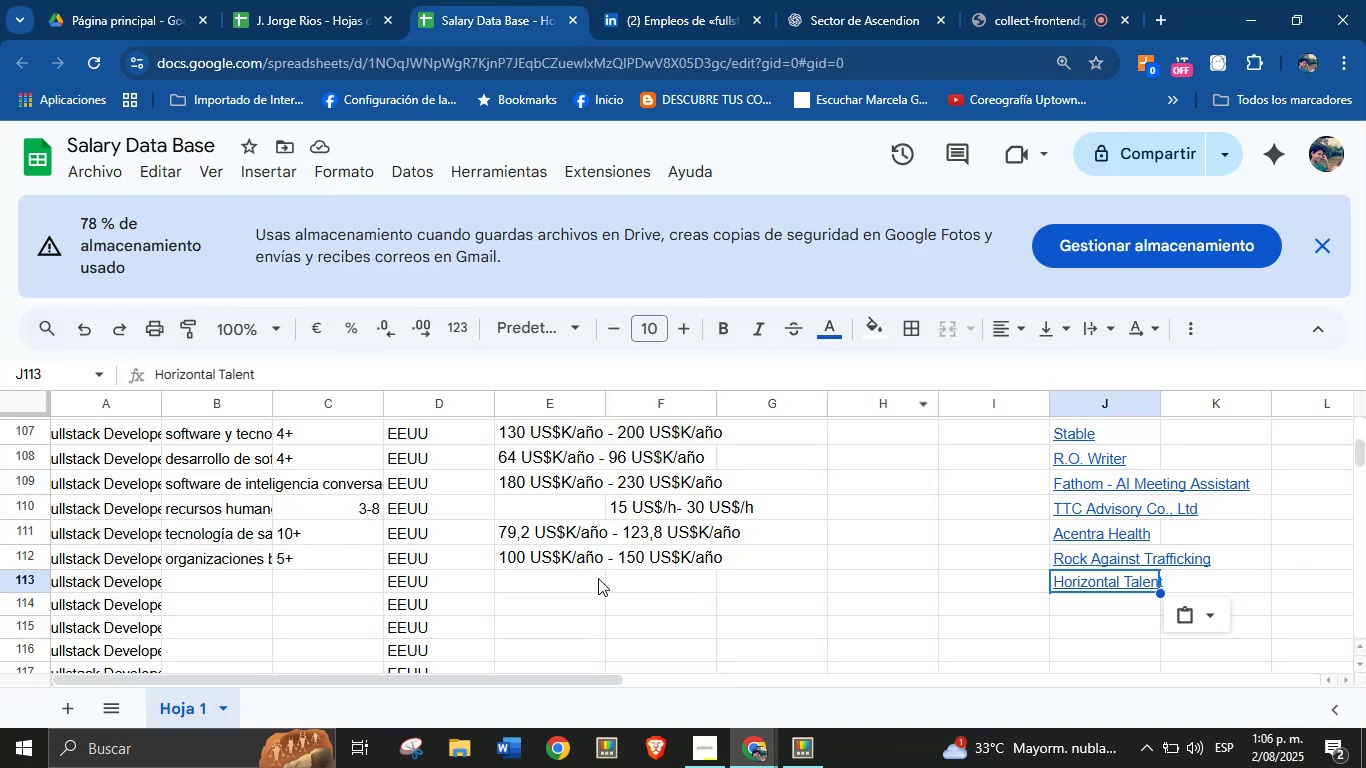 
left_click([575, 582])
 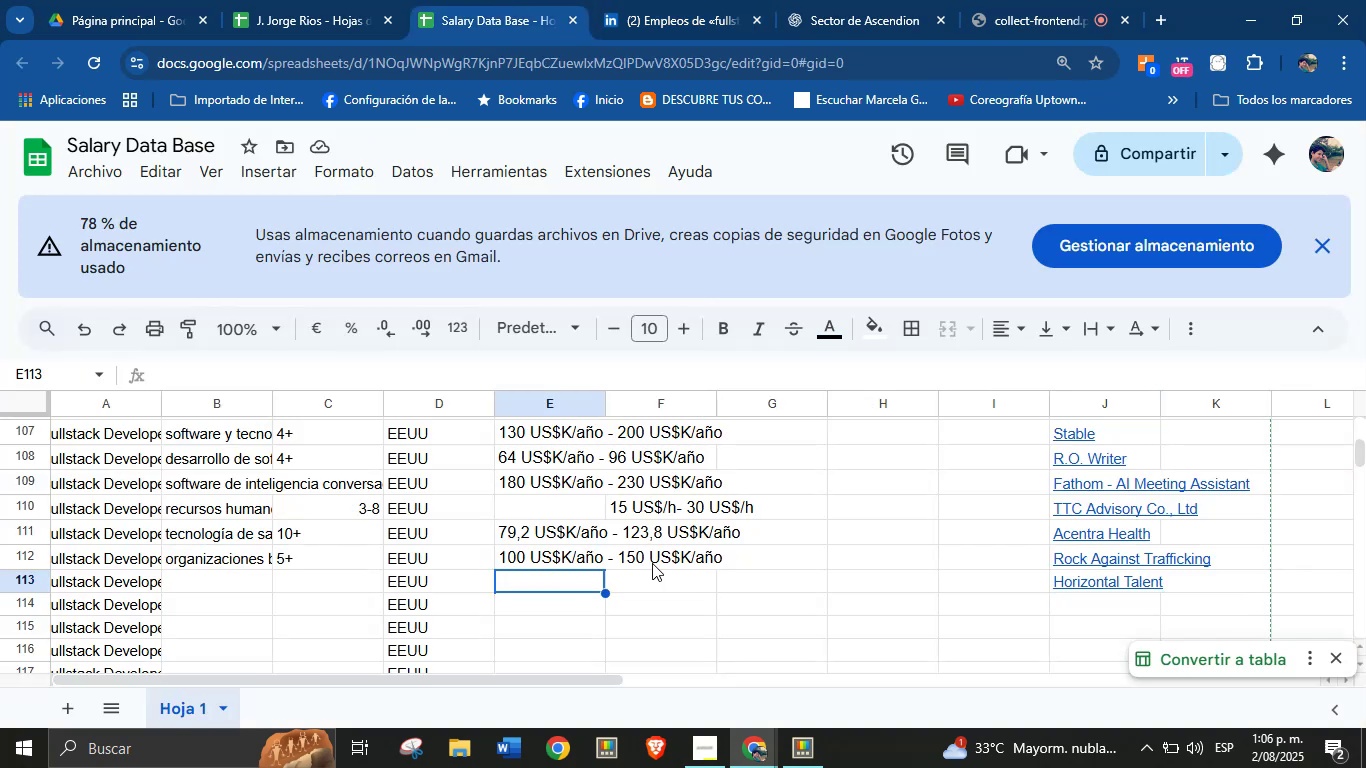 
left_click([657, 576])
 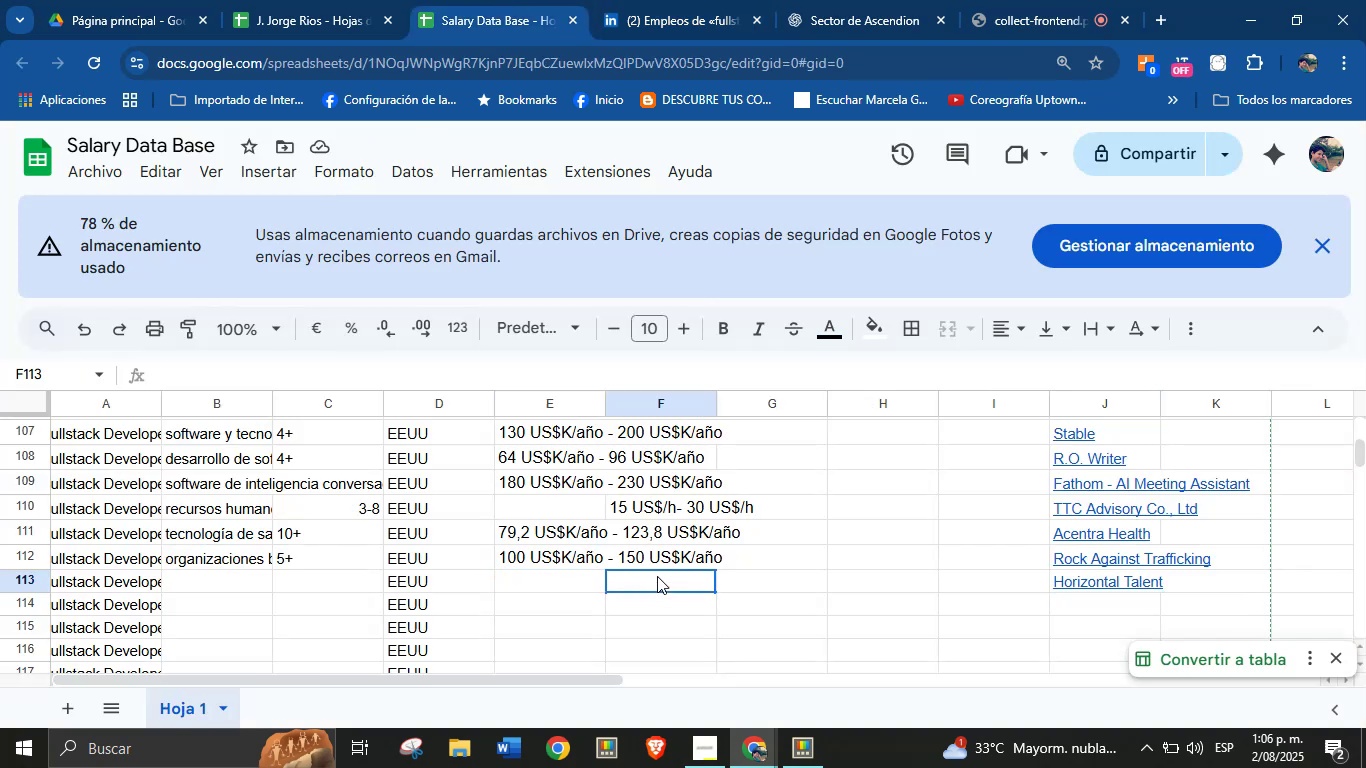 
key(Control+ControlLeft)
 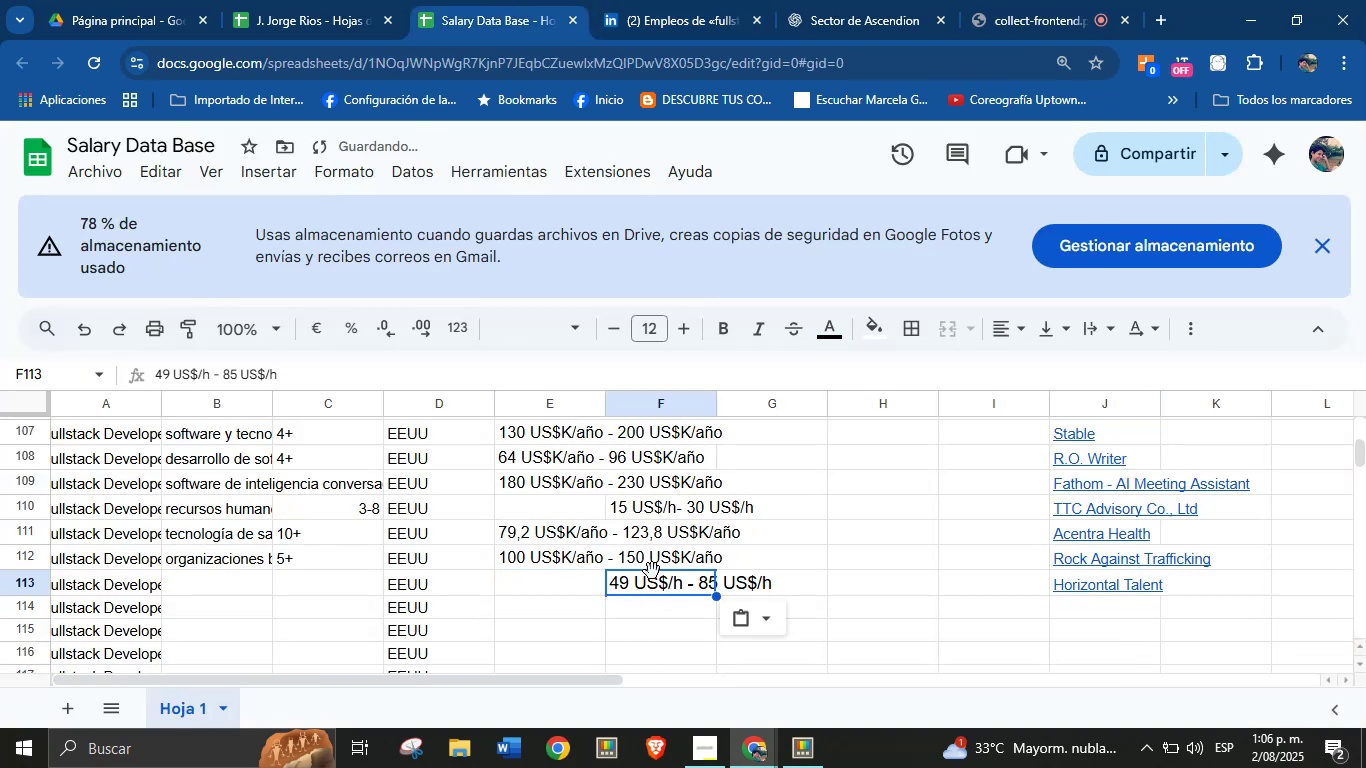 
key(Break)
 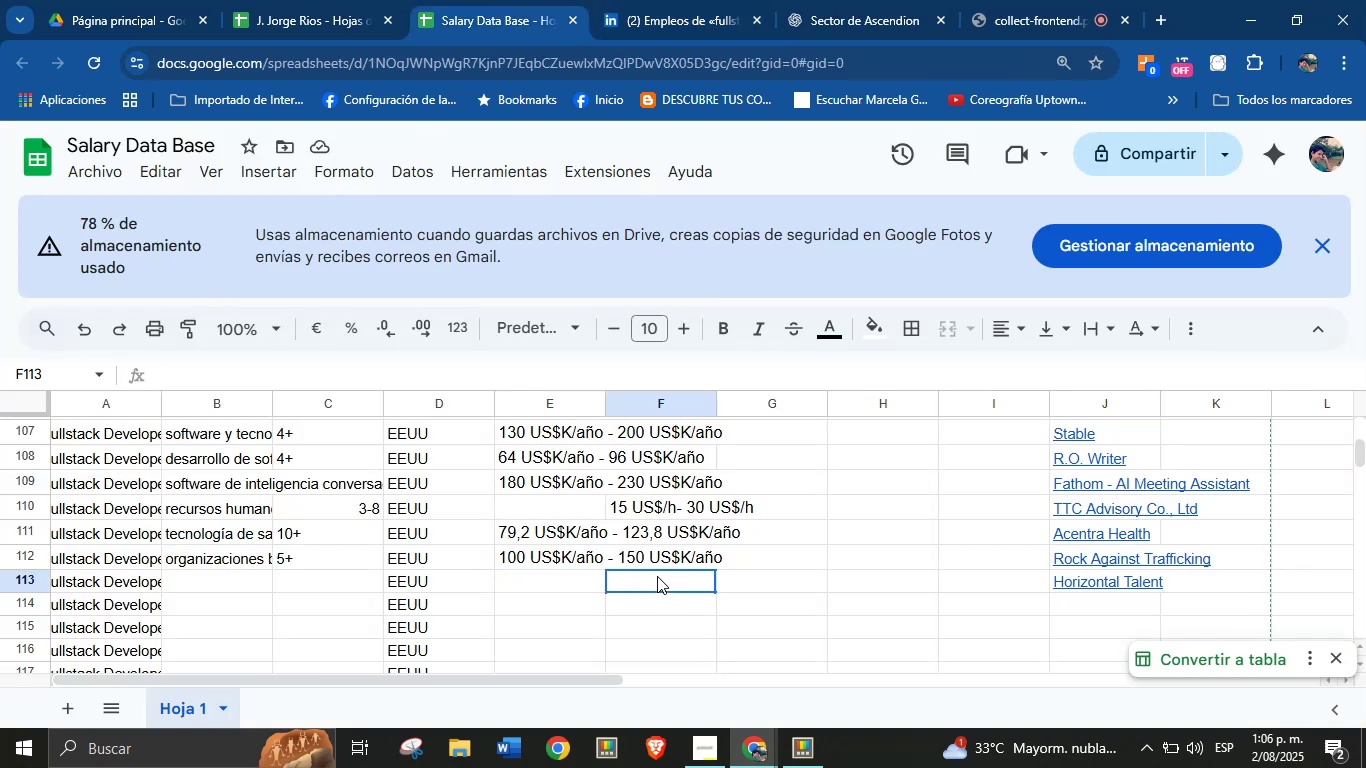 
key(Control+V)
 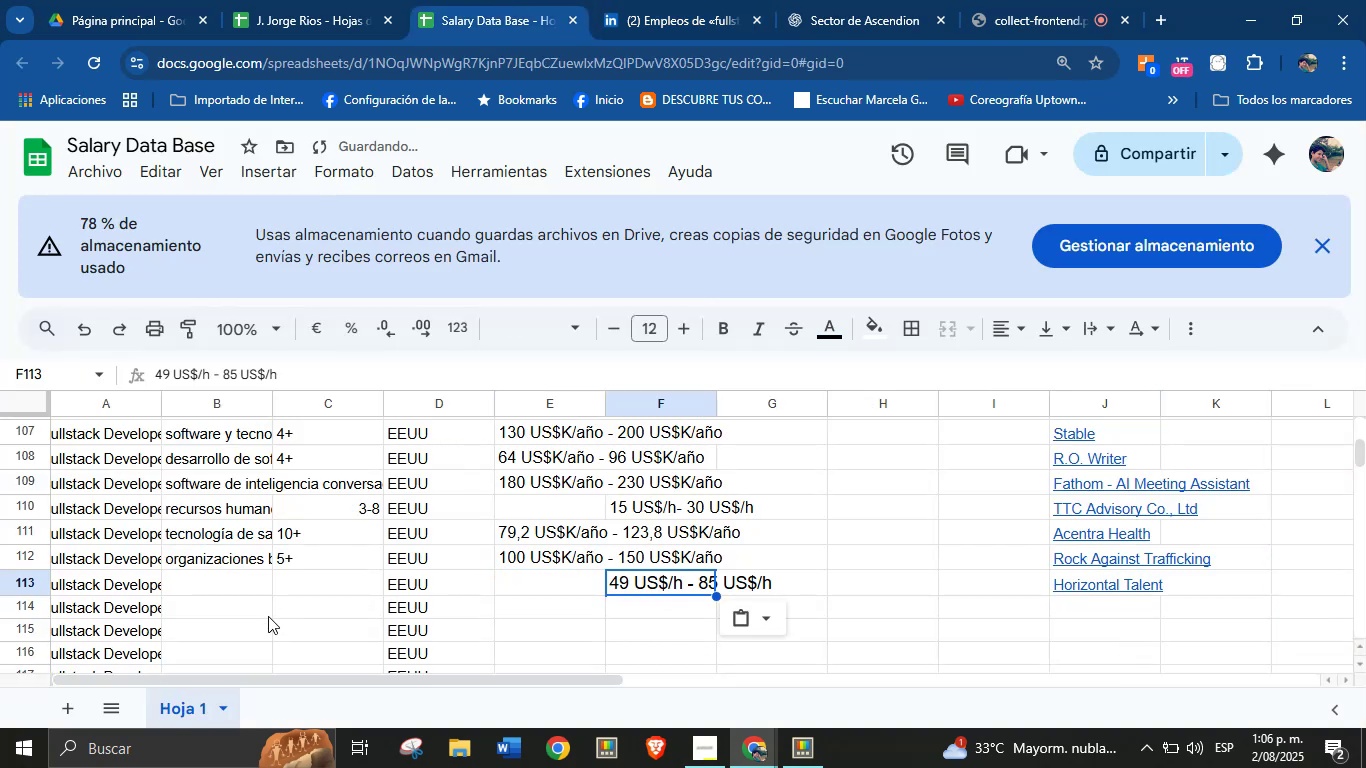 
left_click([248, 591])
 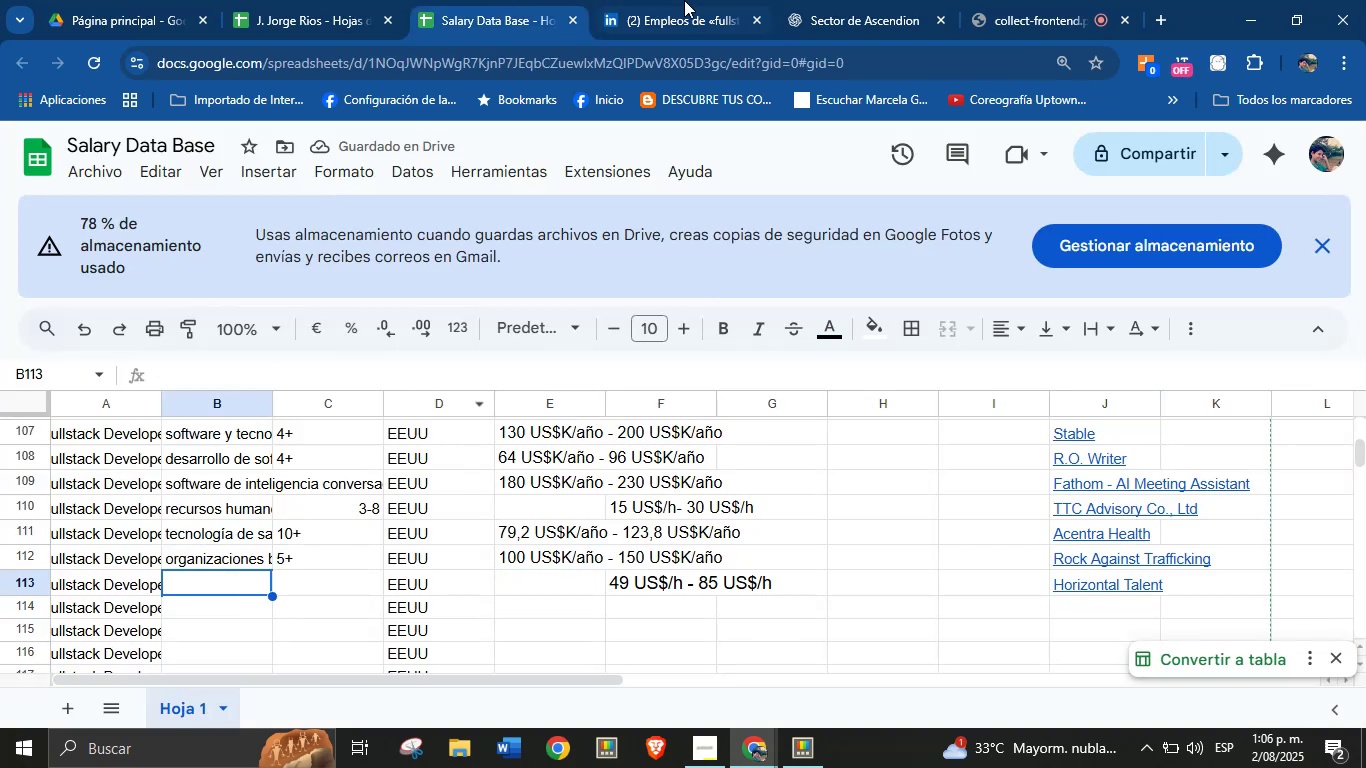 
left_click([708, 0])
 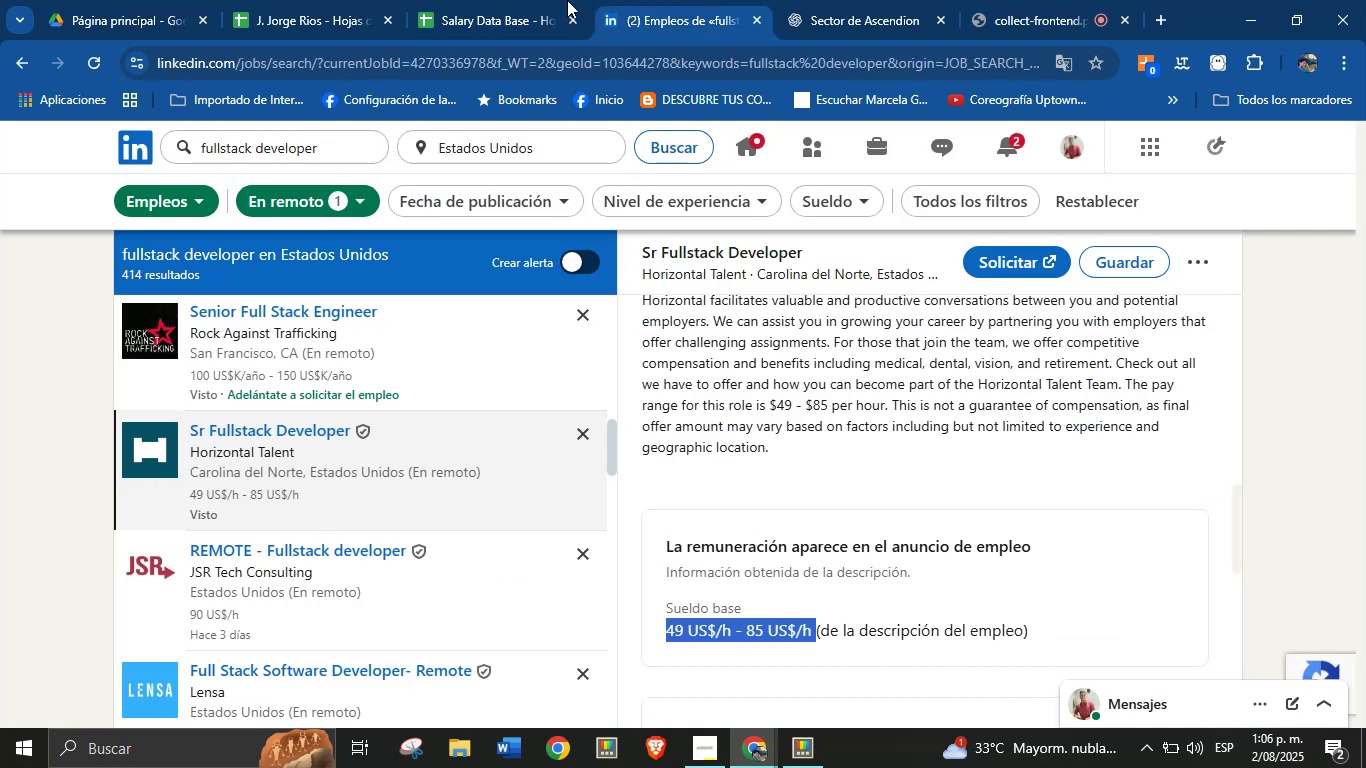 
left_click([554, 0])
 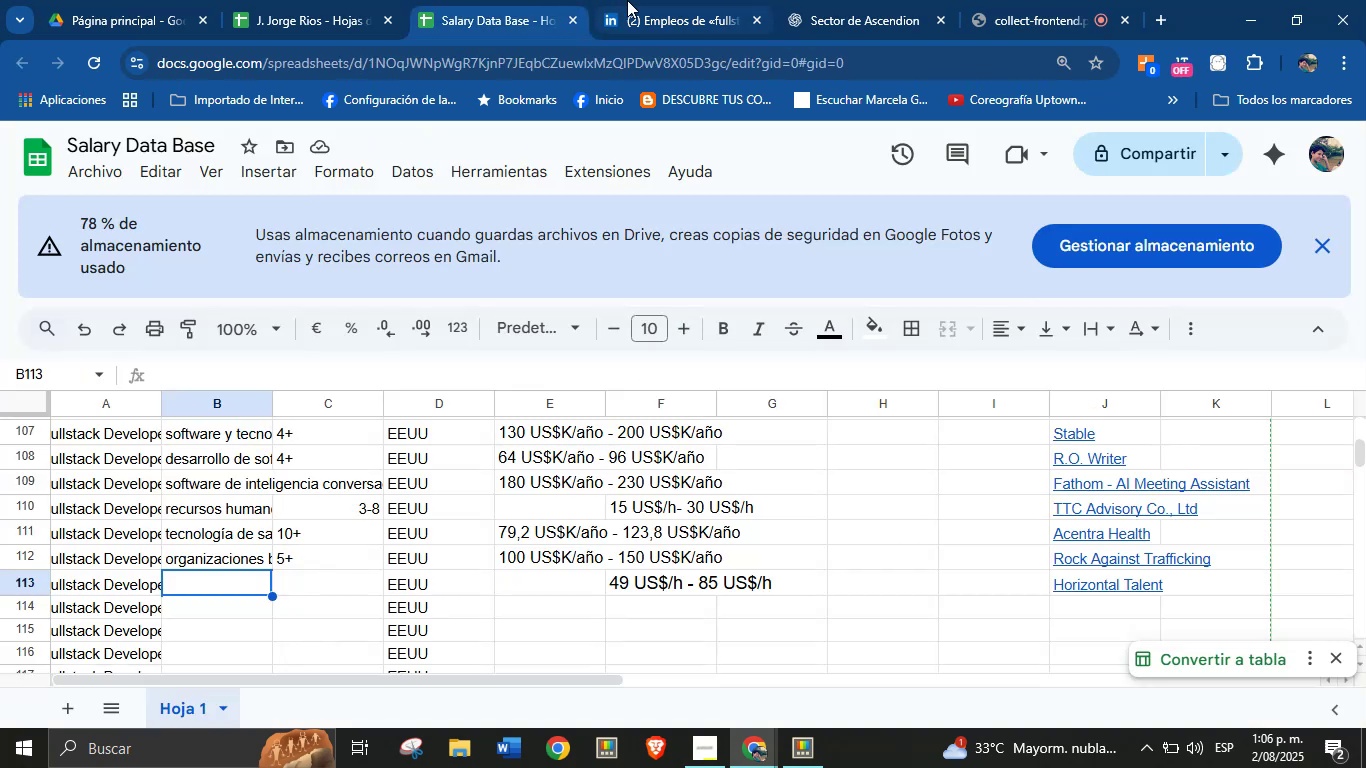 
left_click([658, 0])
 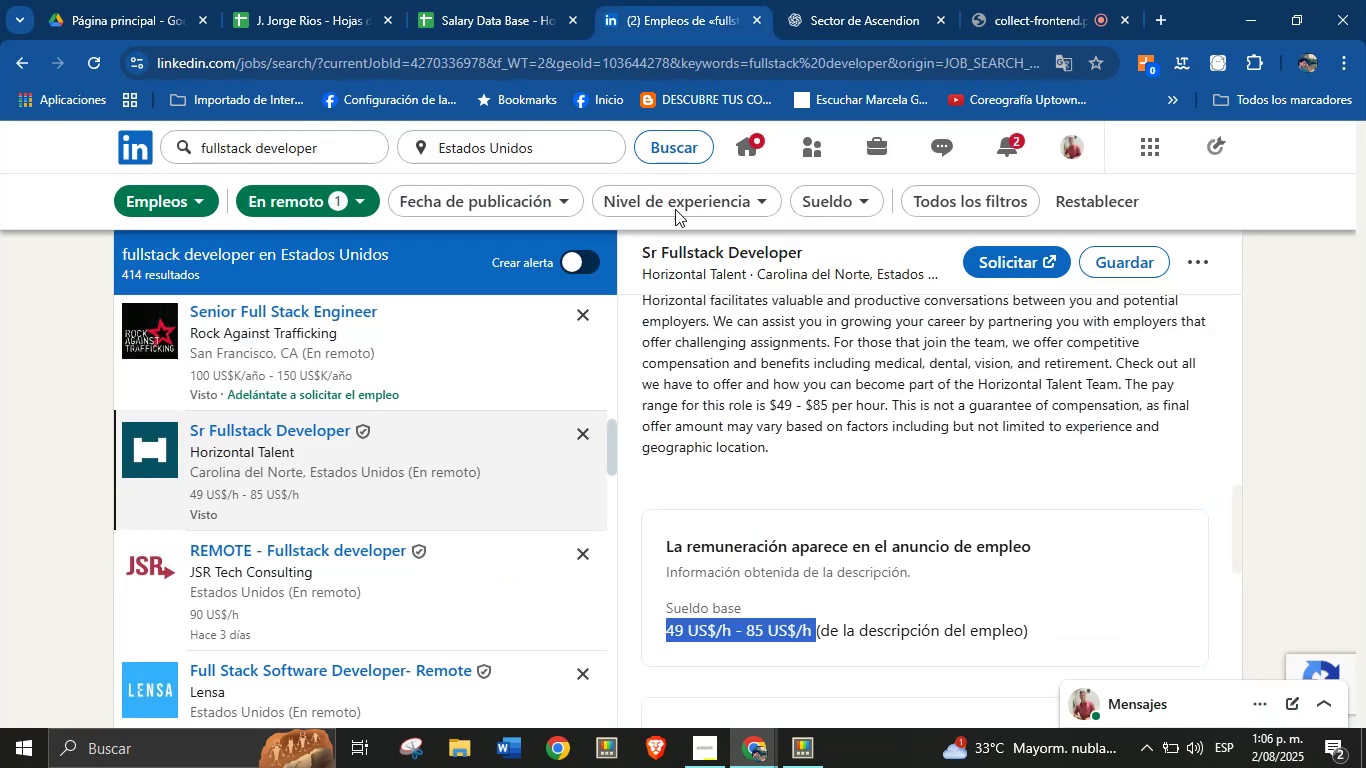 
scroll: coordinate [710, 359], scroll_direction: up, amount: 16.0
 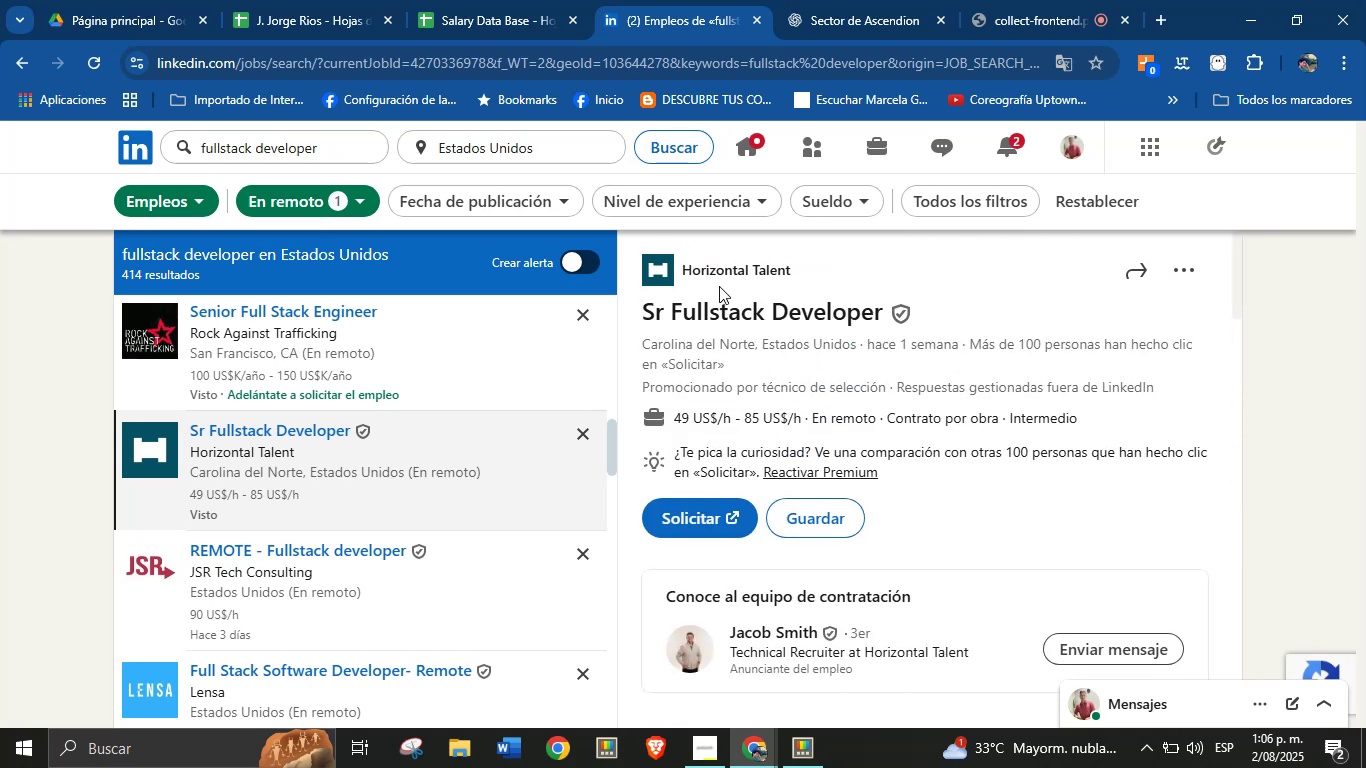 
right_click([720, 274])
 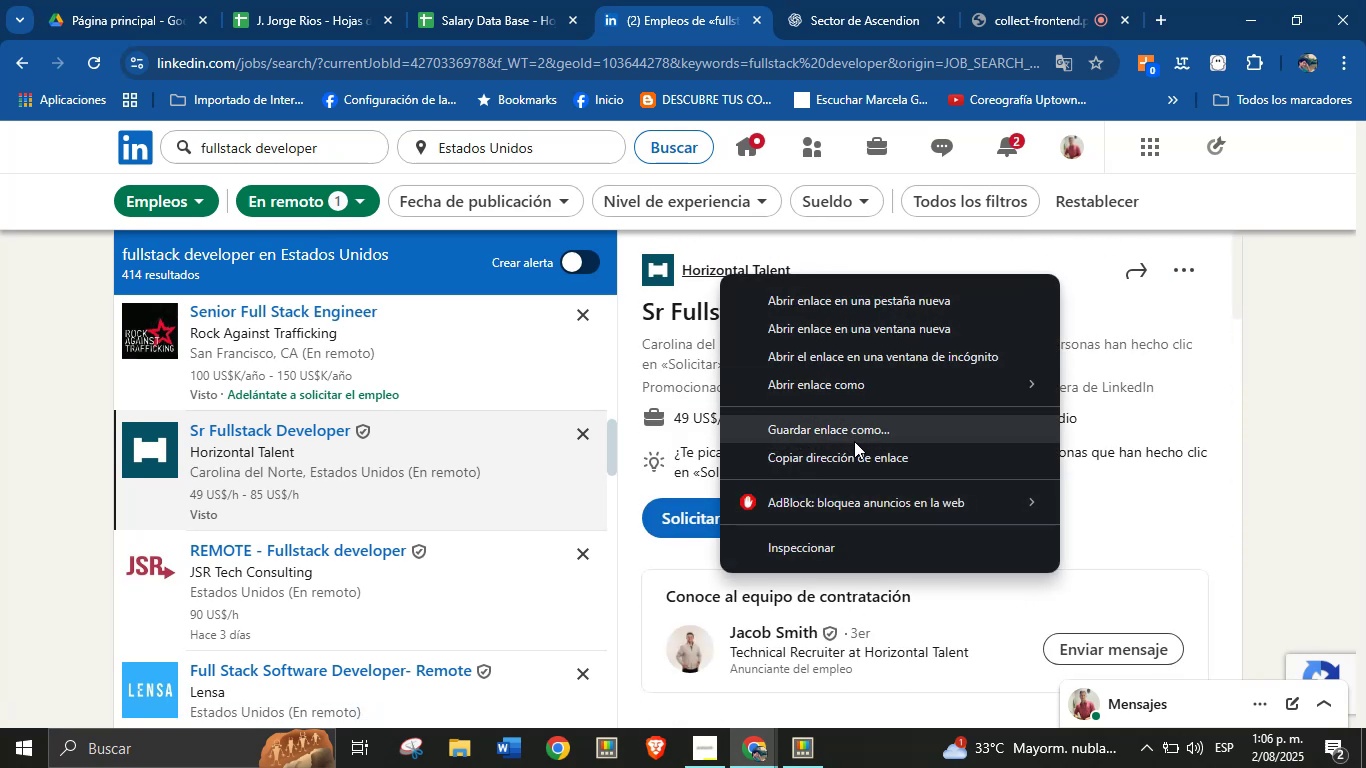 
left_click([857, 453])
 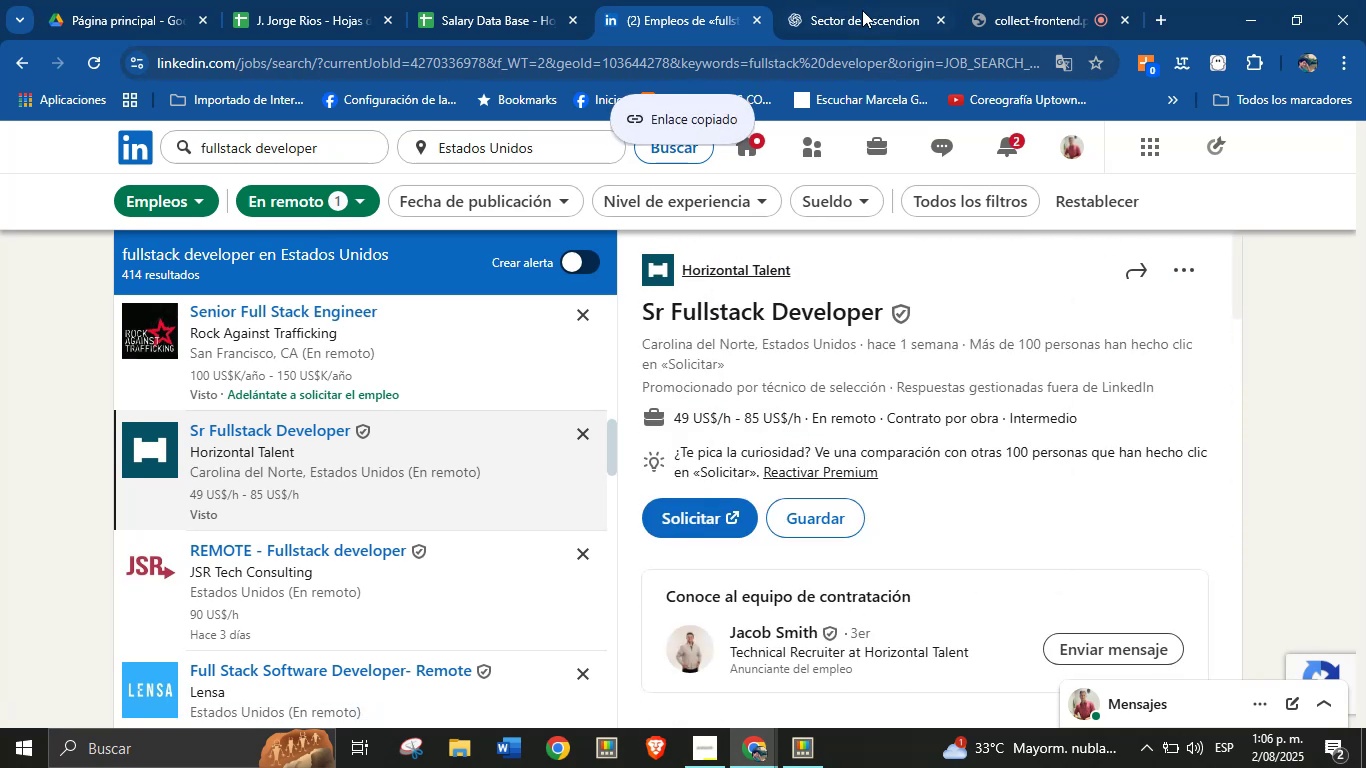 
left_click([863, 2])
 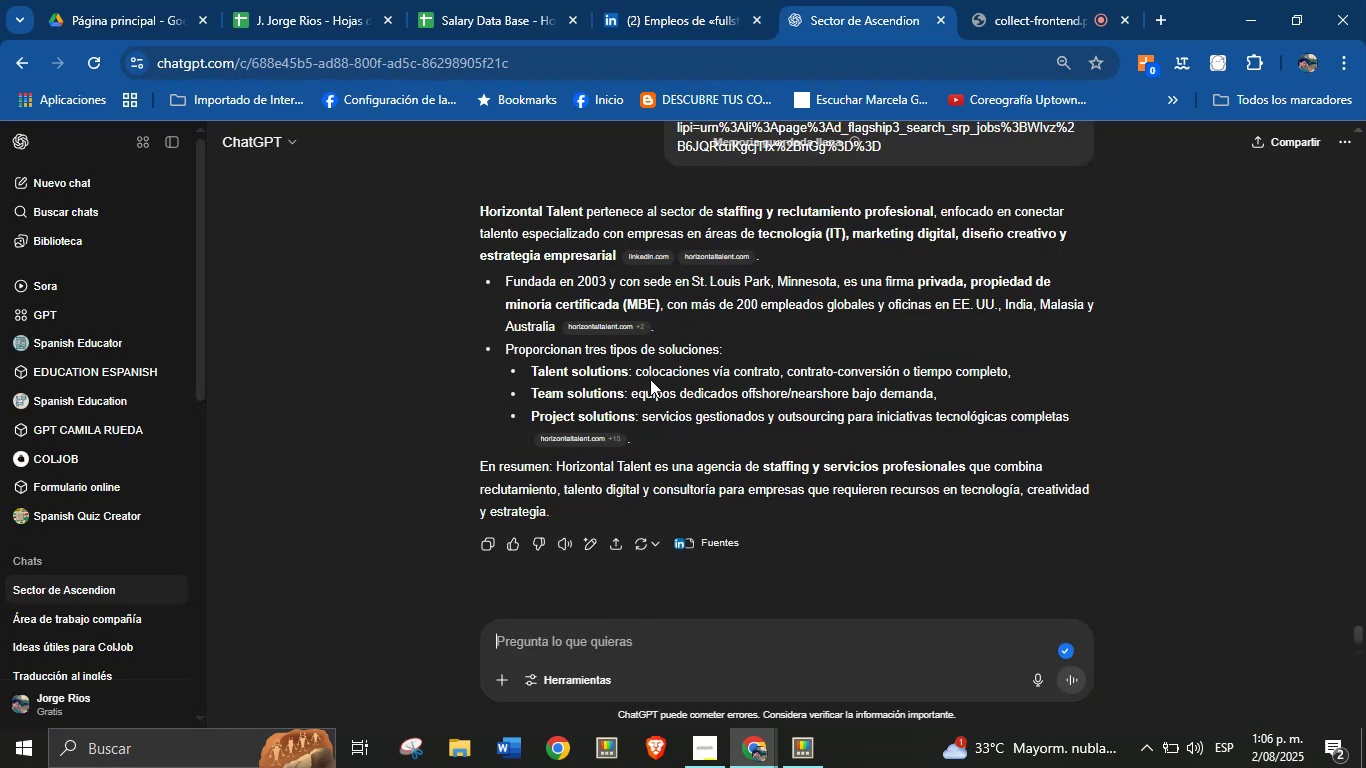 
left_click([658, 0])
 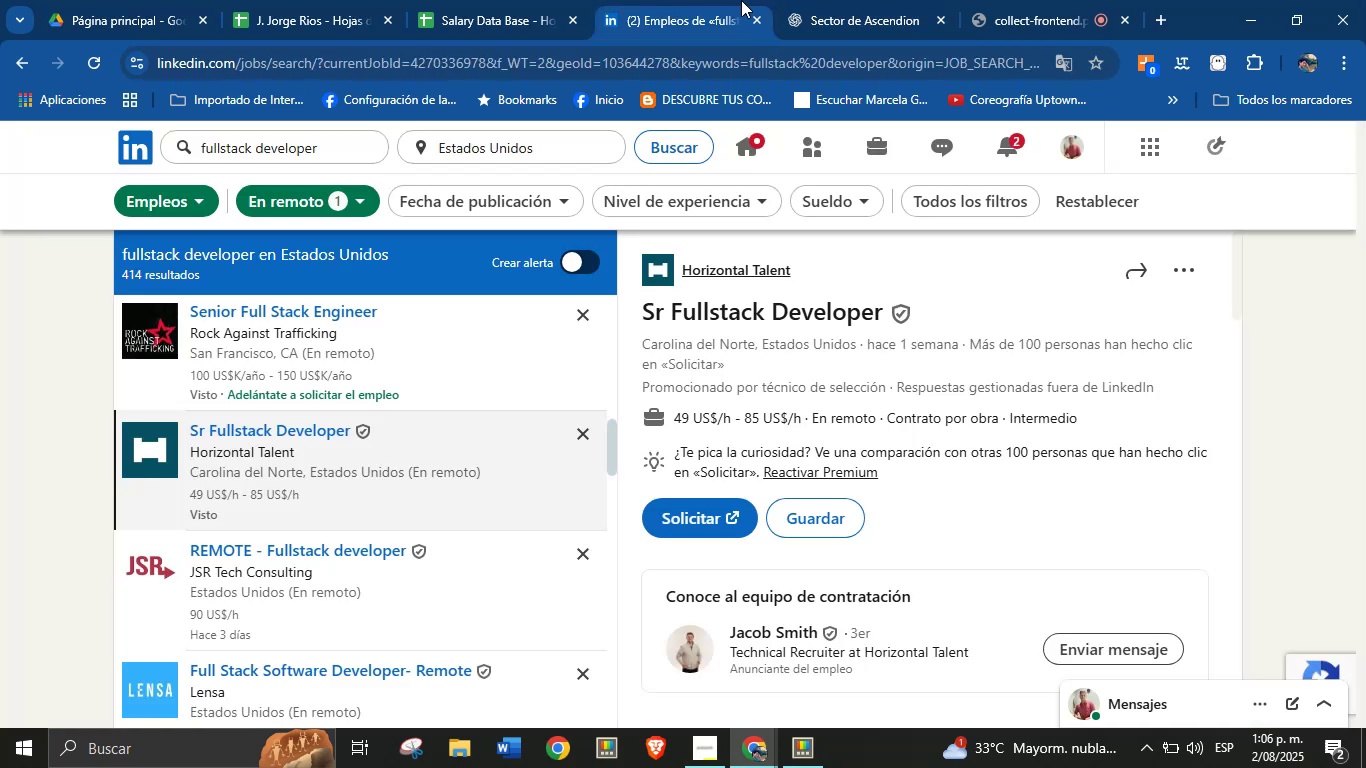 
left_click([824, 0])
 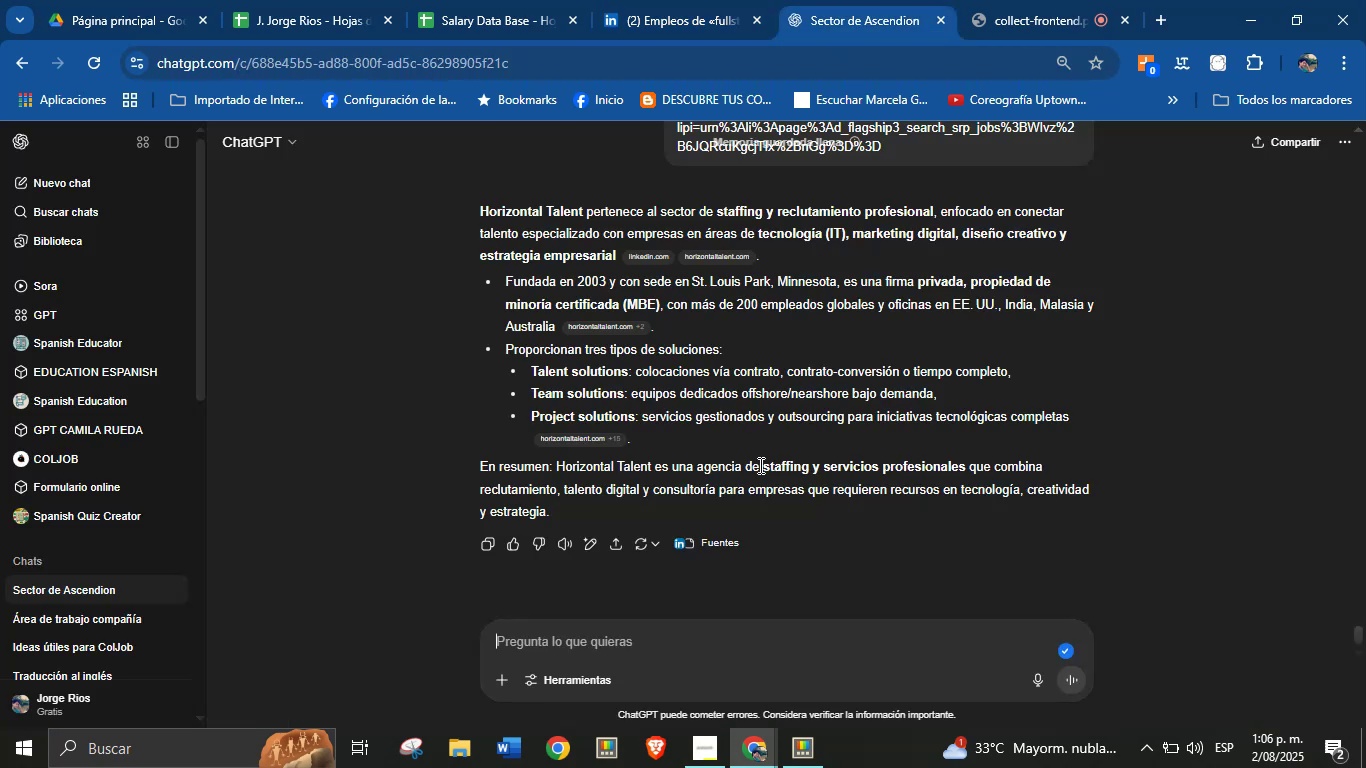 
left_click_drag(start_coordinate=[762, 466], to_coordinate=[564, 511])
 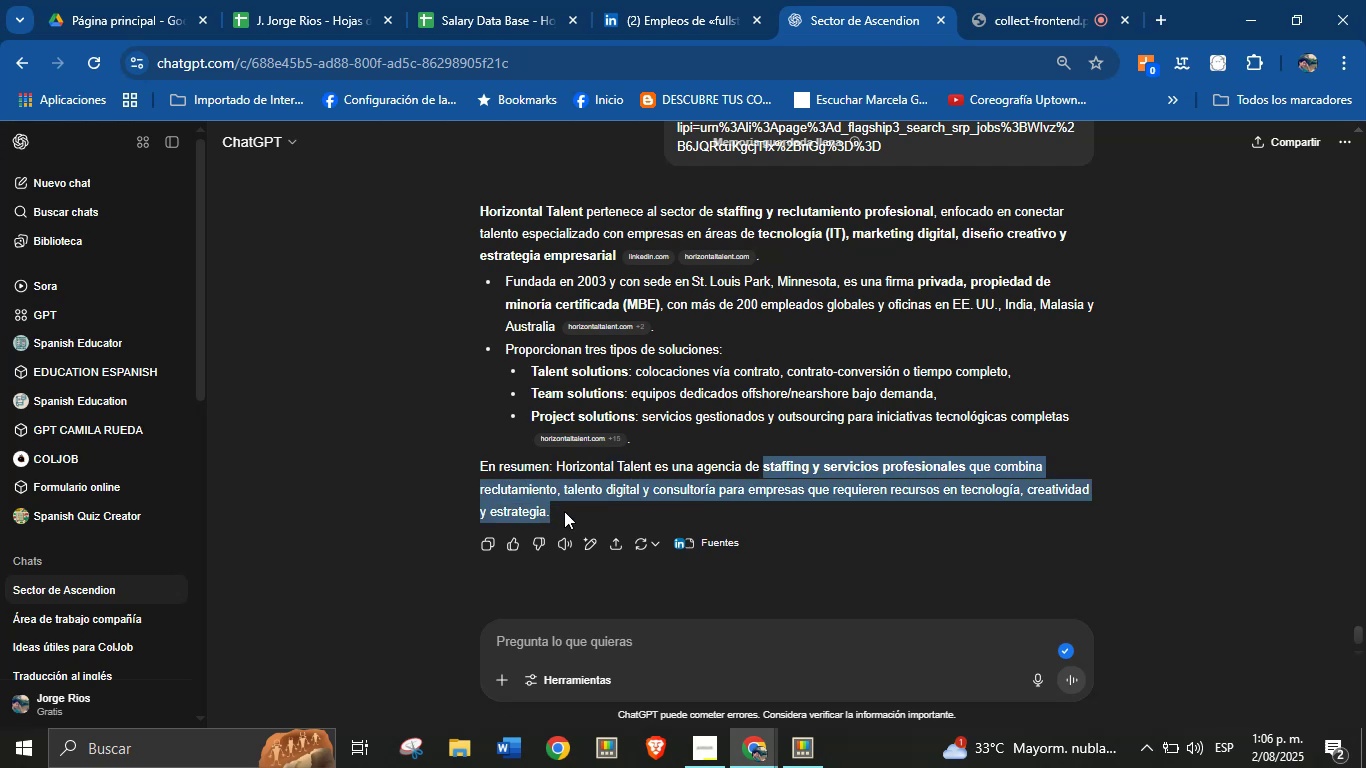 
key(Alt+AltLeft)
 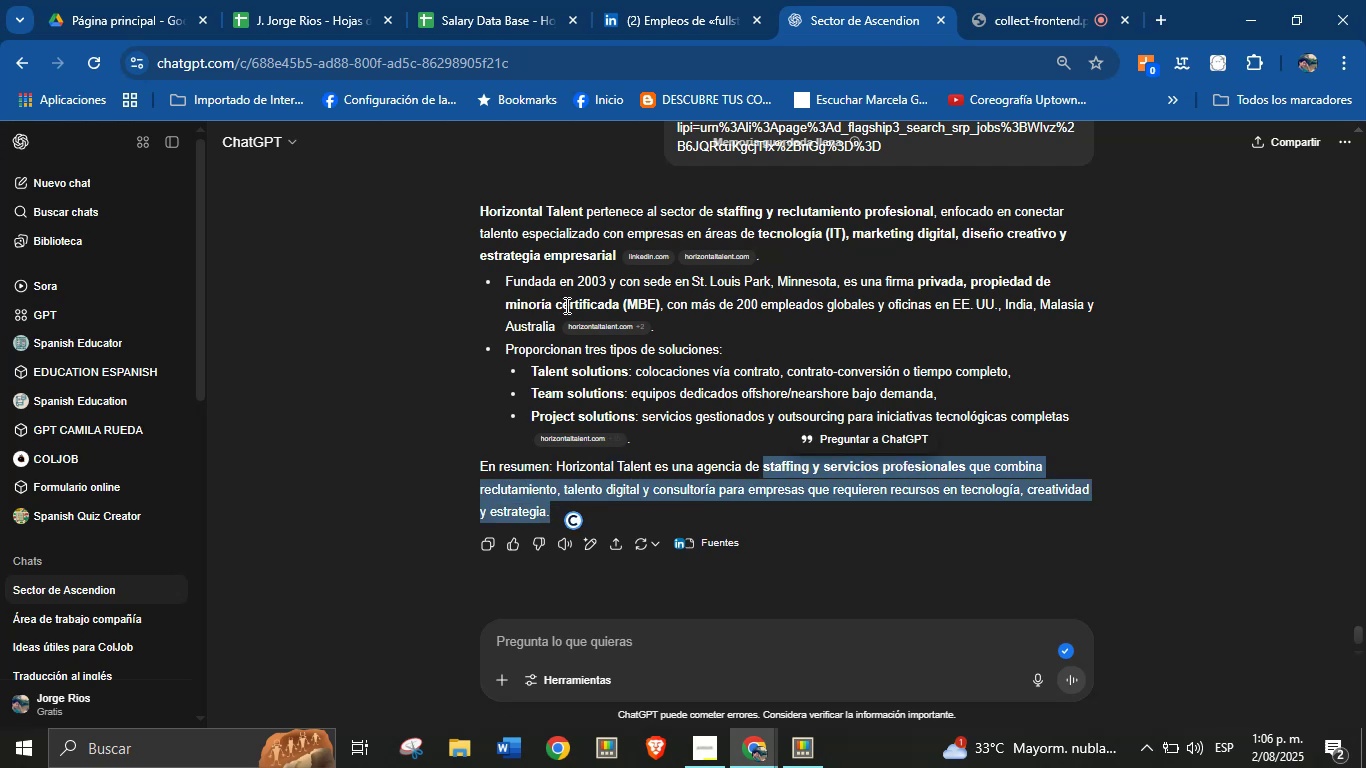 
key(Alt+Control+ControlLeft)
 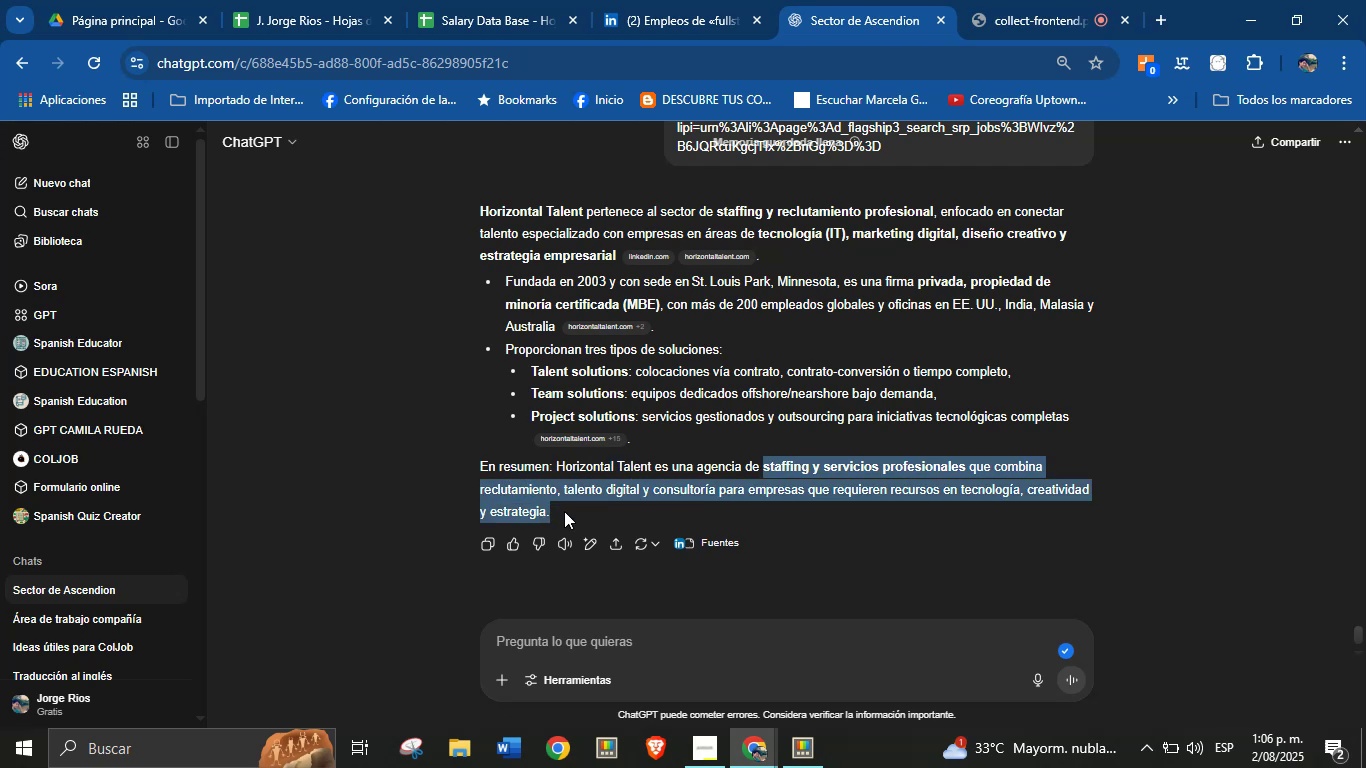 
key(Alt+Control+C)
 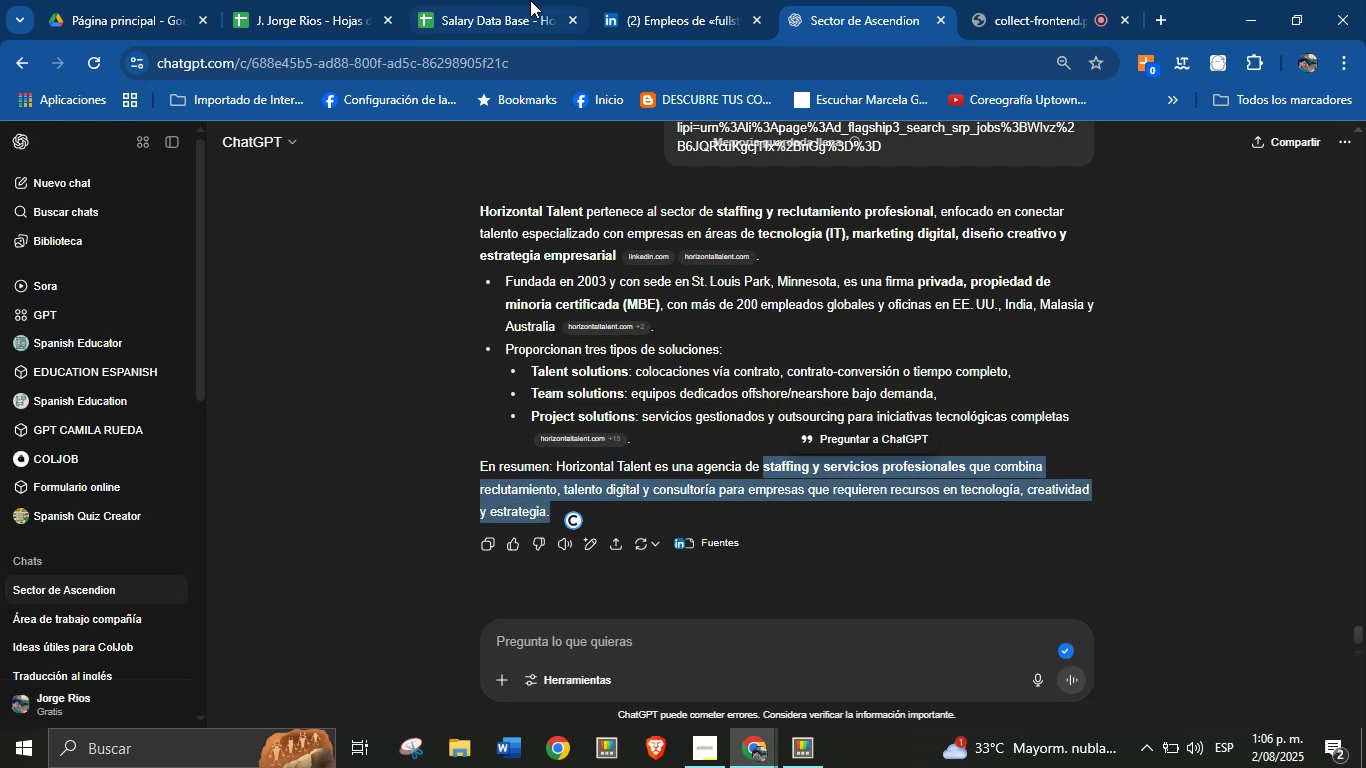 
left_click([539, 0])
 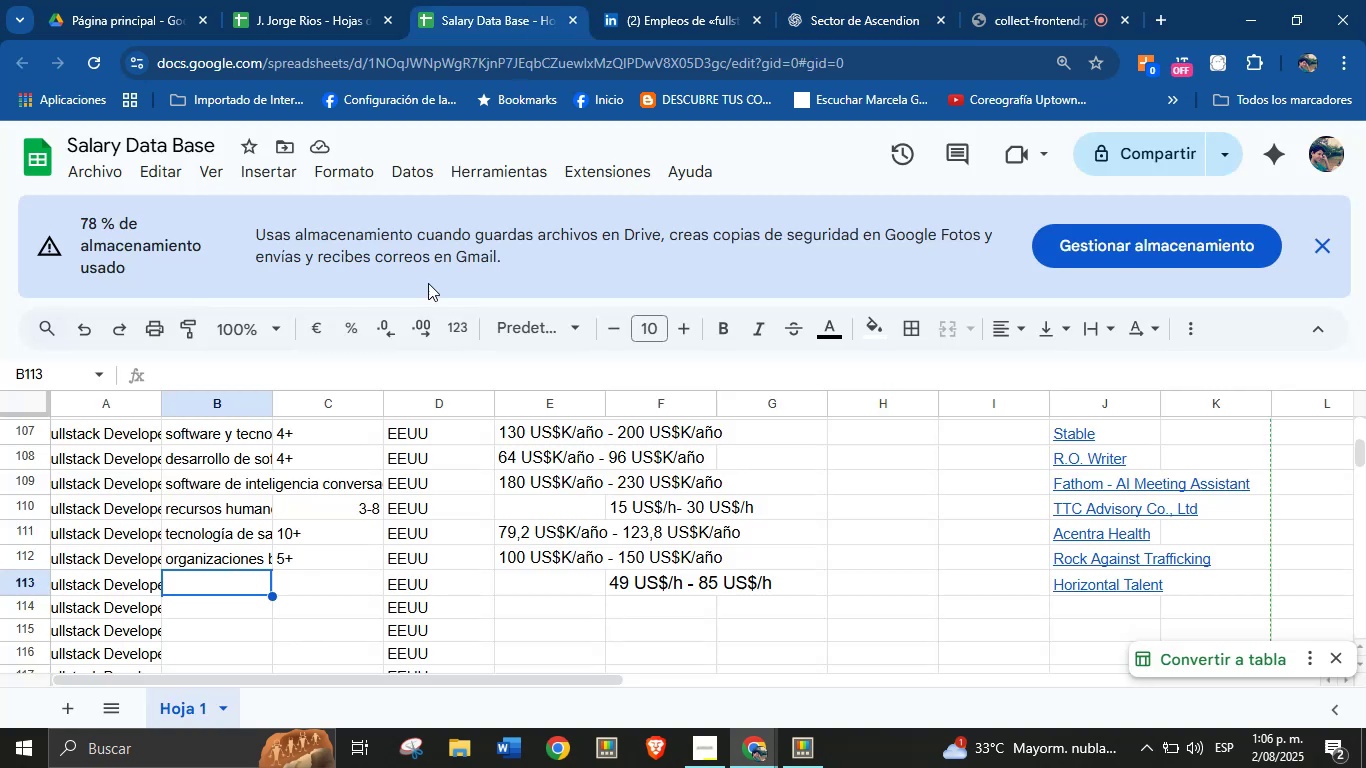 
key(Break)
 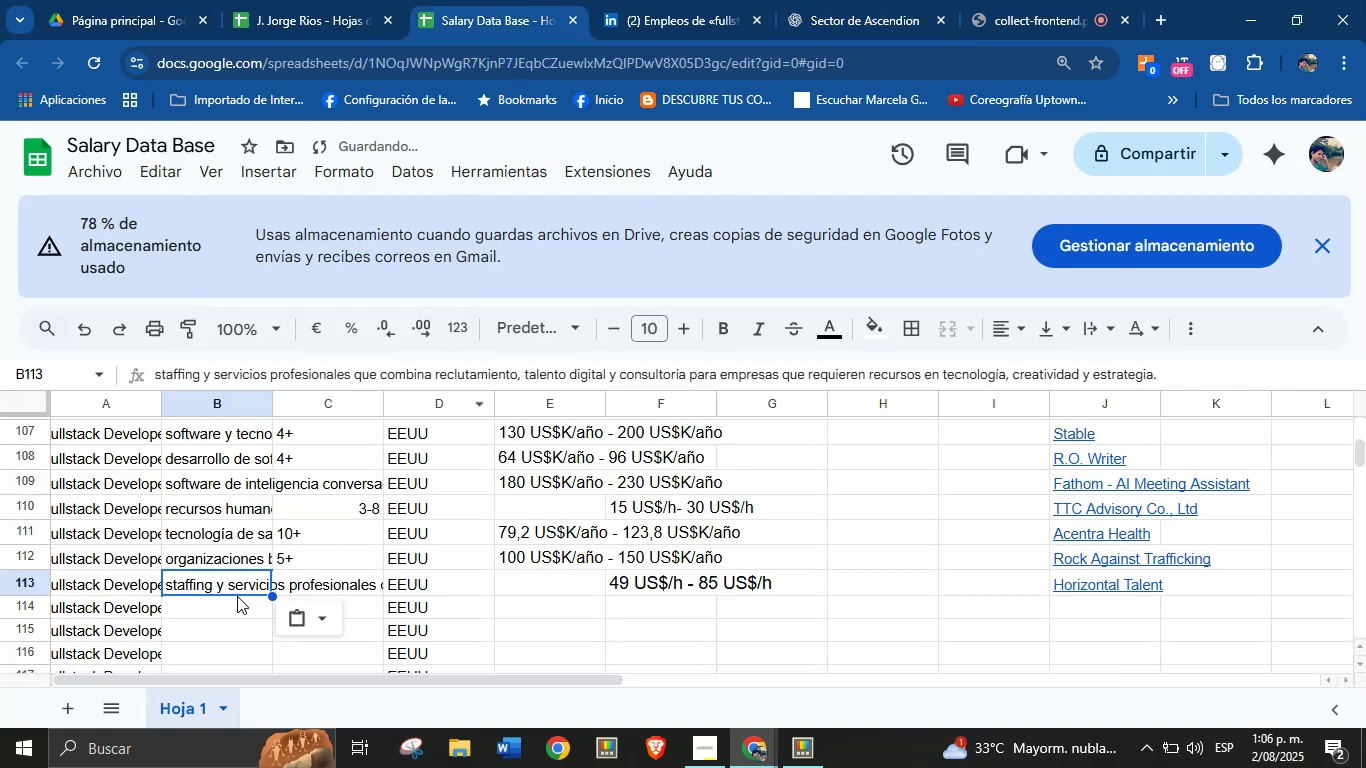 
key(Control+ControlLeft)
 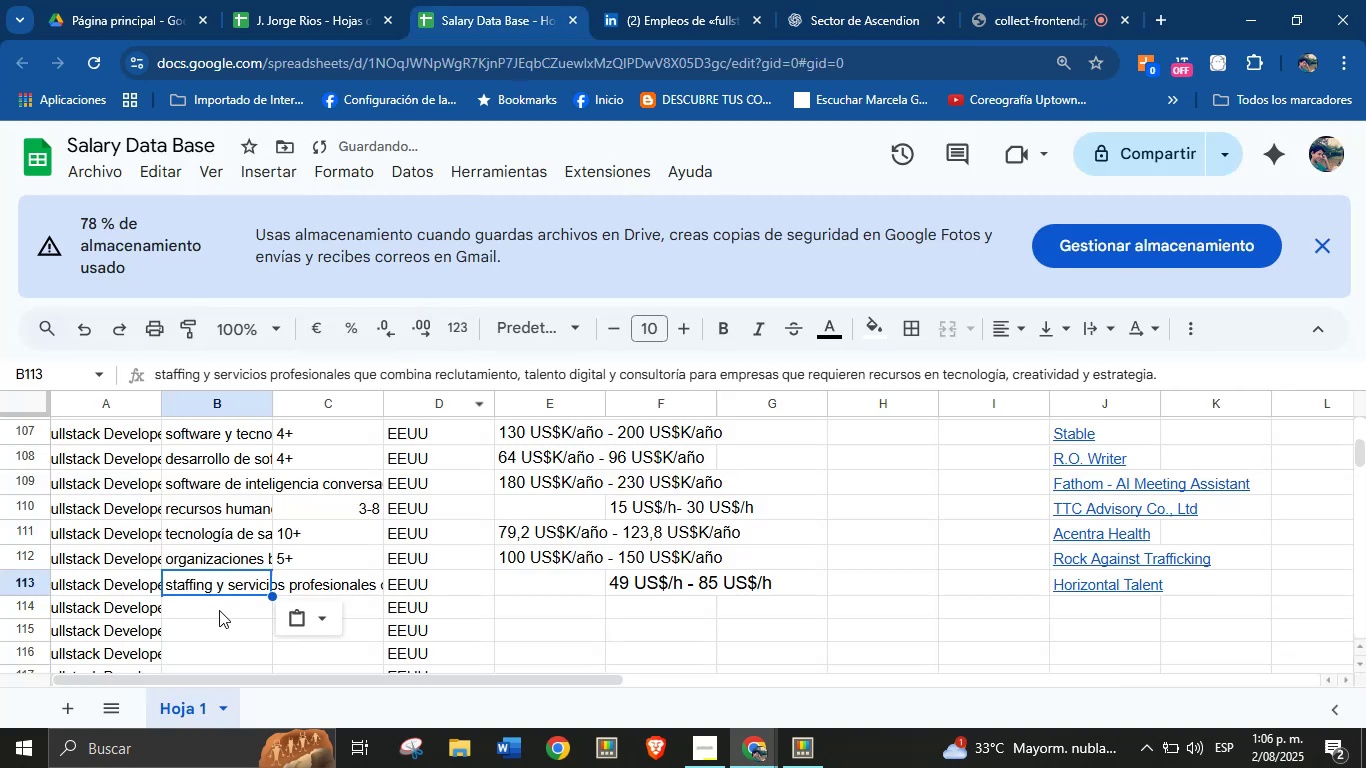 
key(Control+V)
 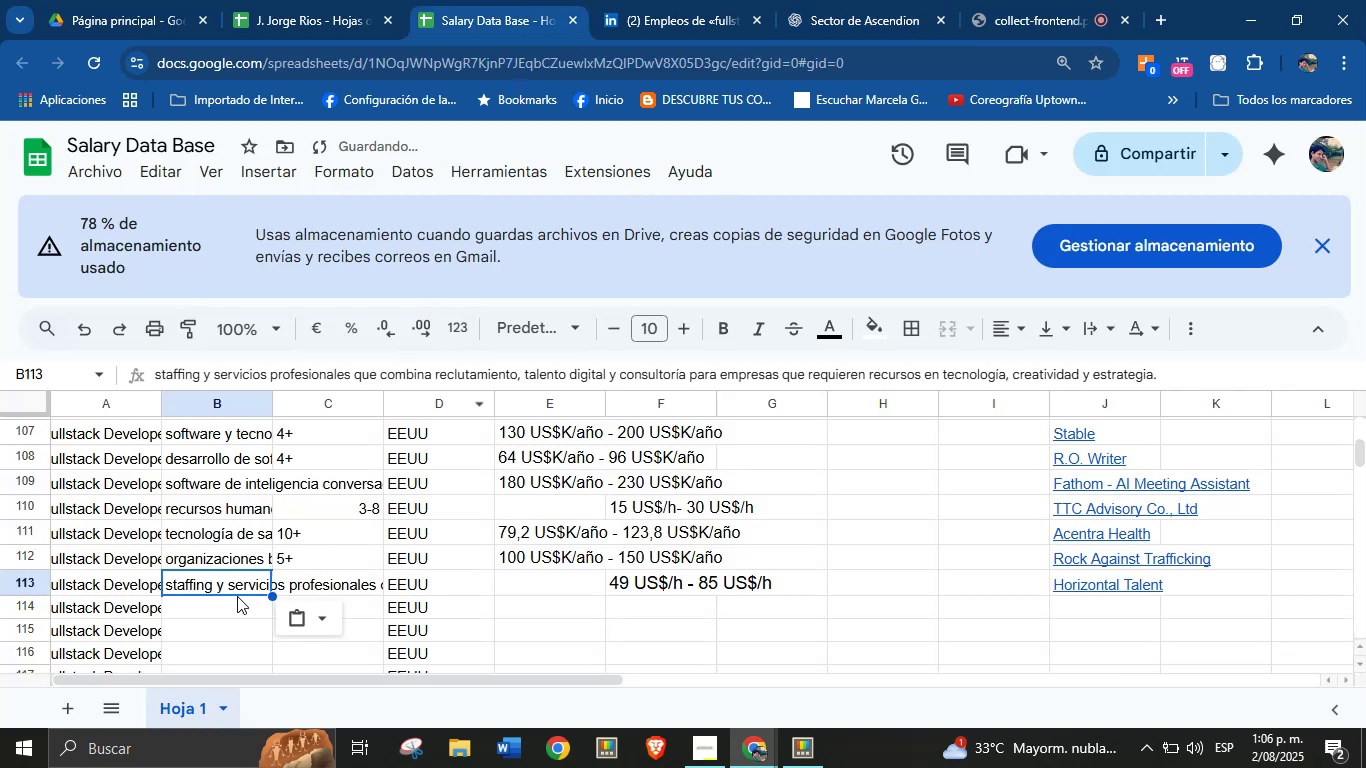 
left_click([218, 611])
 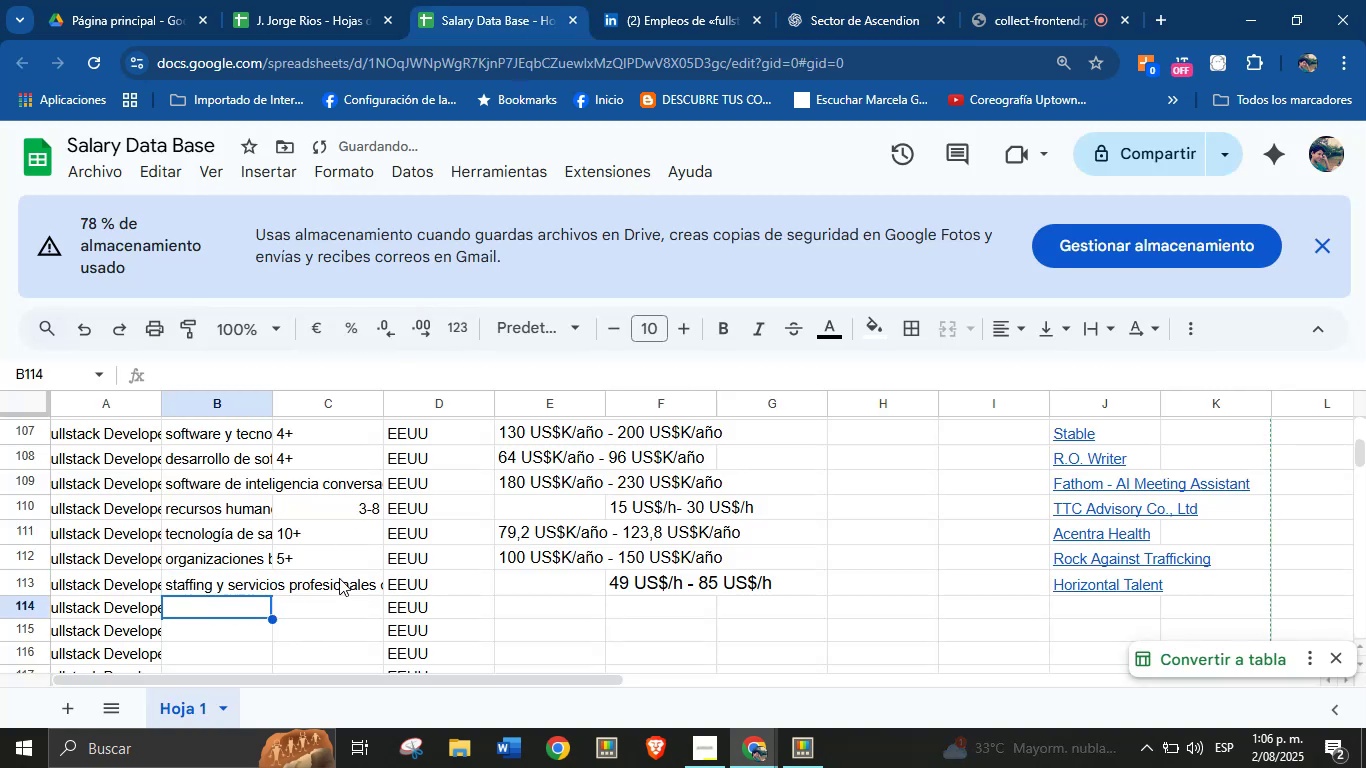 
left_click([339, 578])
 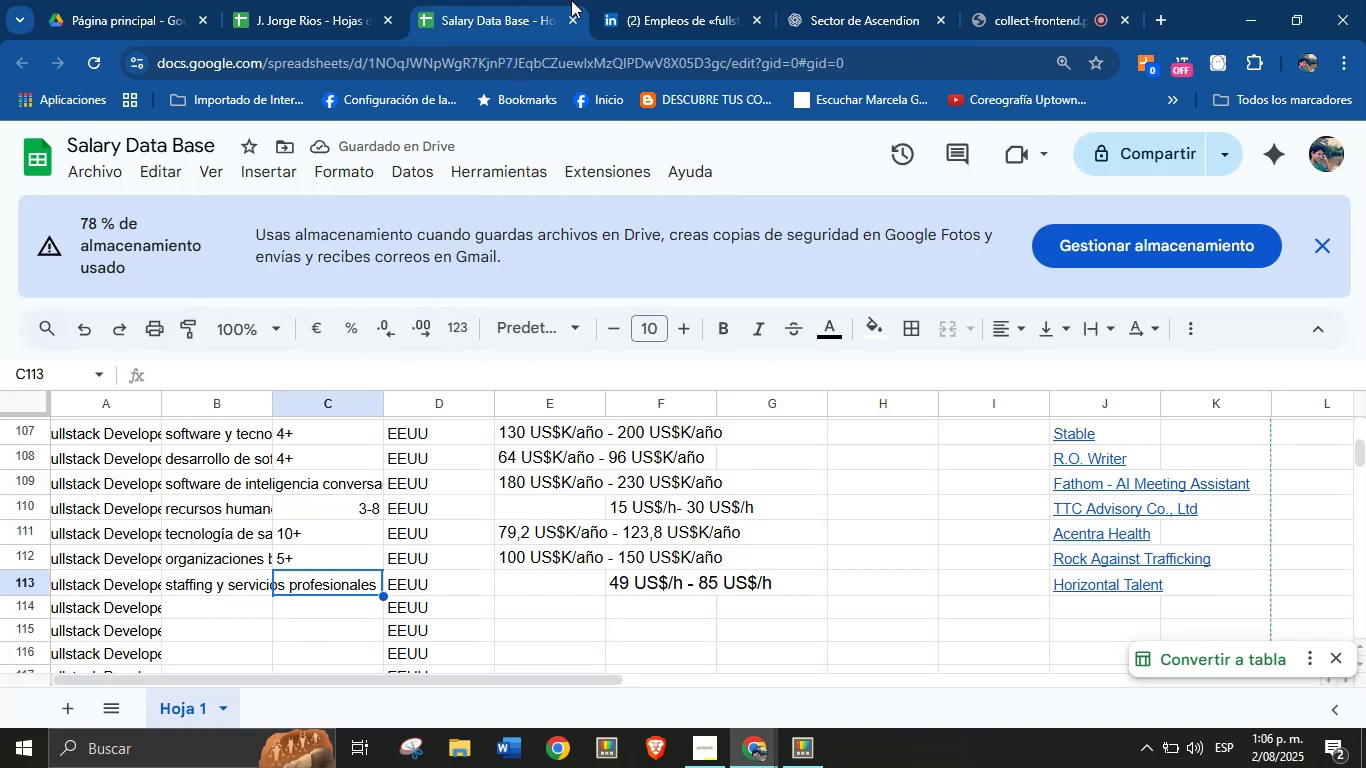 
left_click([641, 0])
 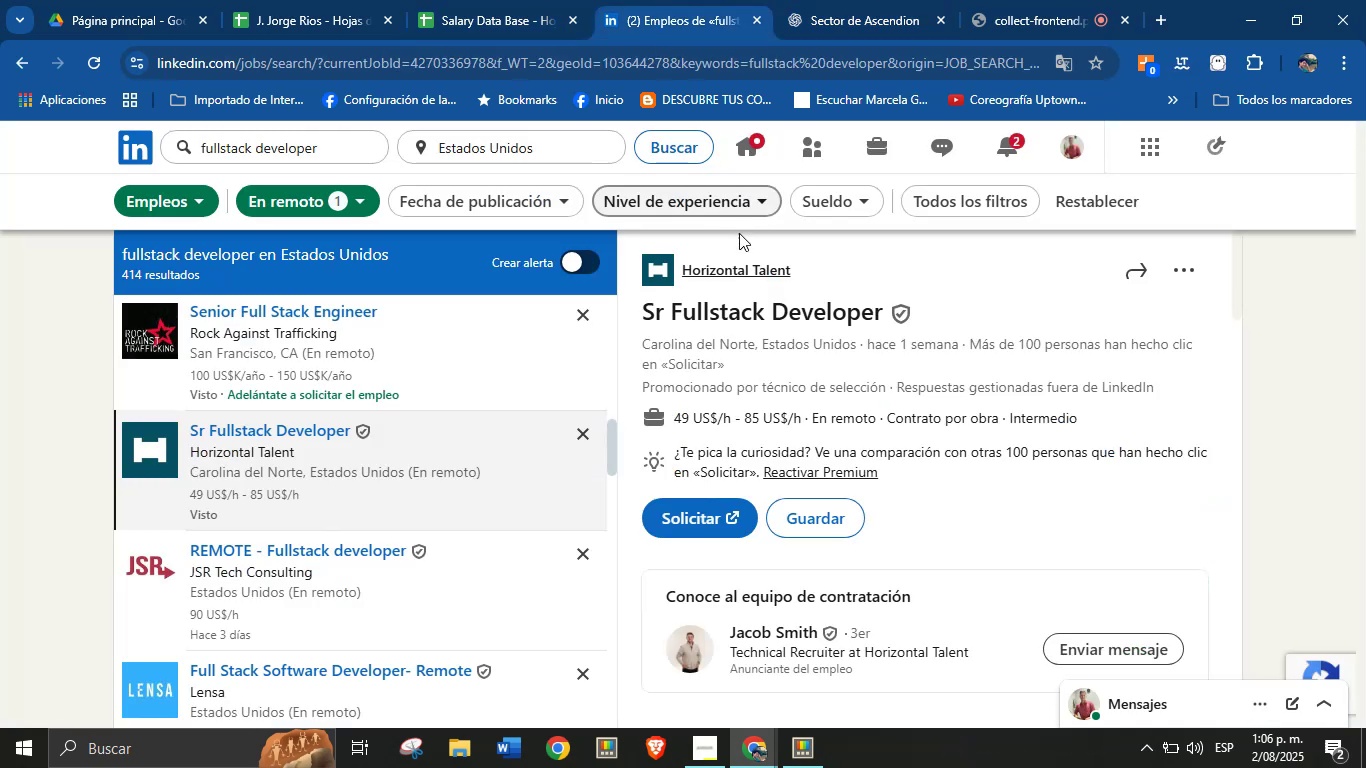 
scroll: coordinate [778, 552], scroll_direction: down, amount: 15.0
 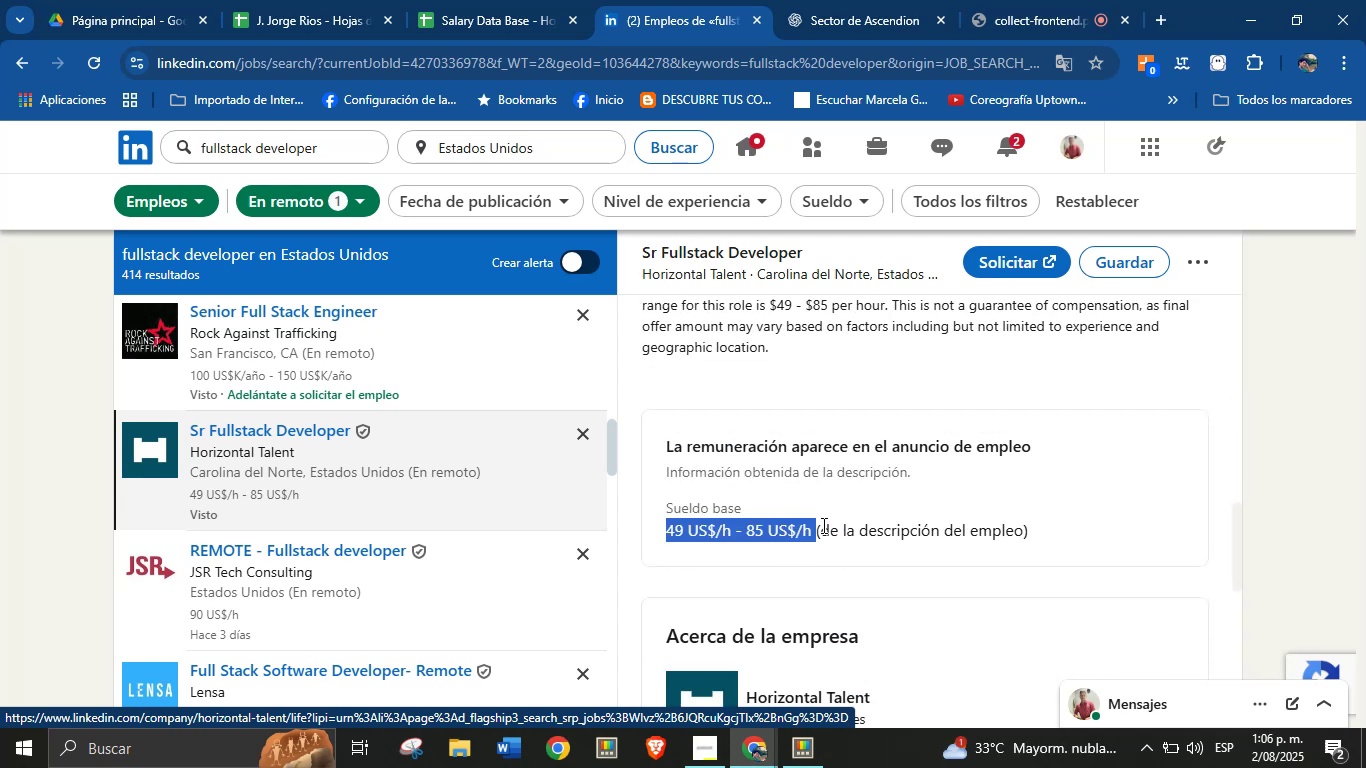 
scroll: coordinate [822, 523], scroll_direction: up, amount: 2.0
 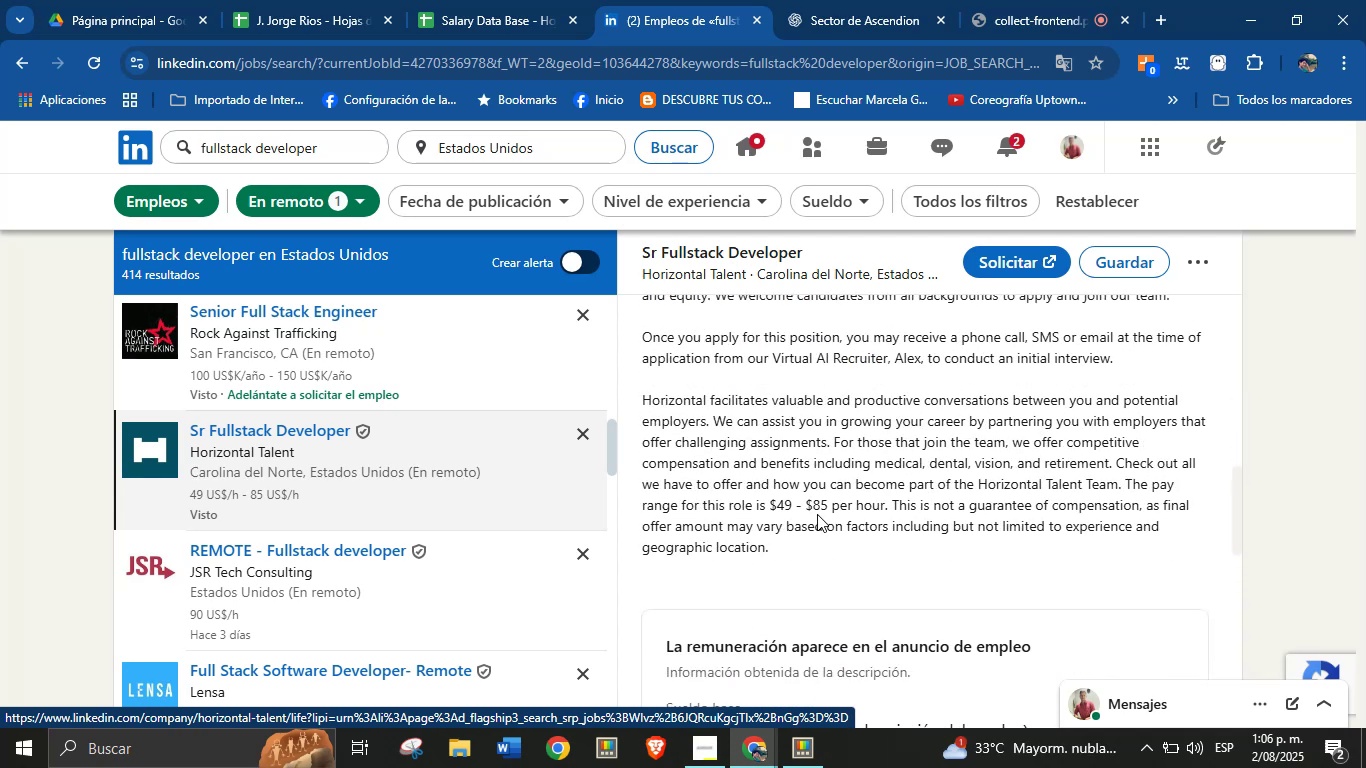 
left_click([817, 513])
 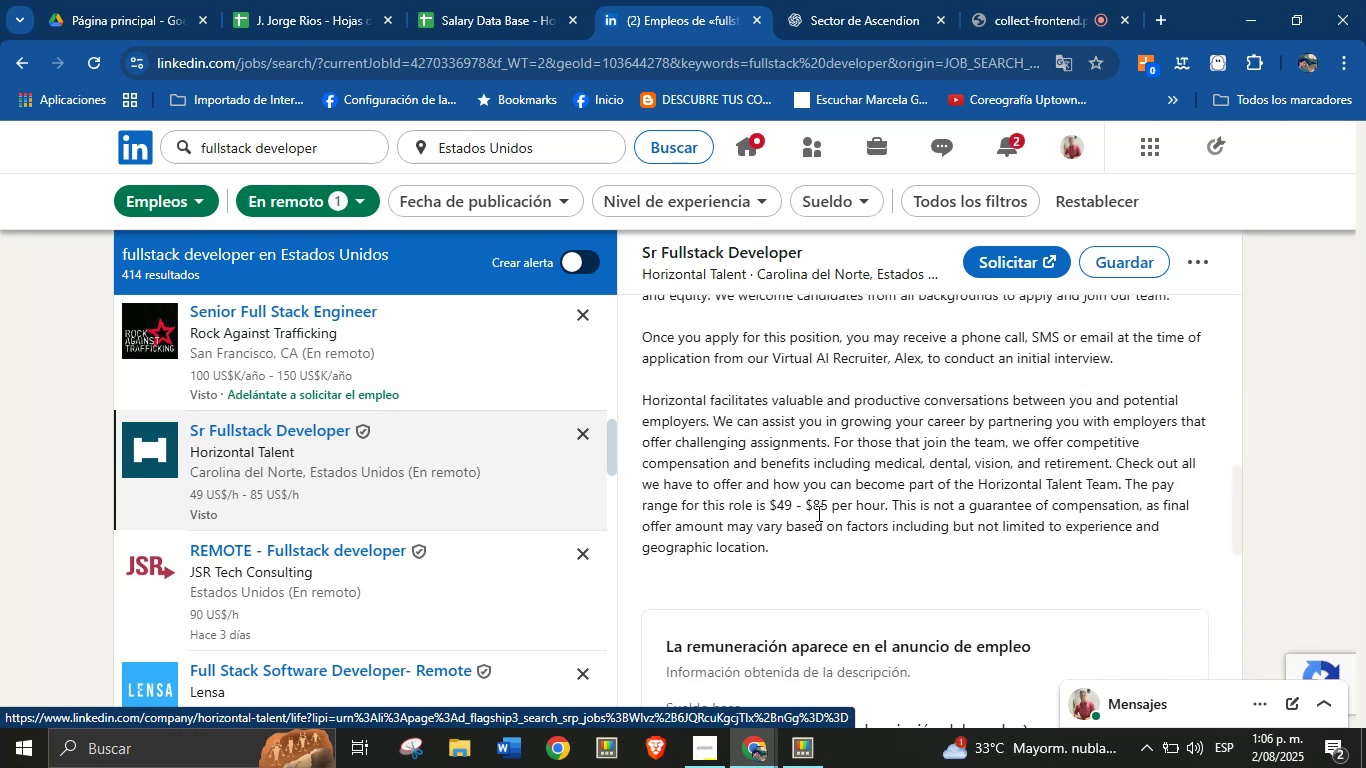 
scroll: coordinate [780, 503], scroll_direction: up, amount: 9.0
 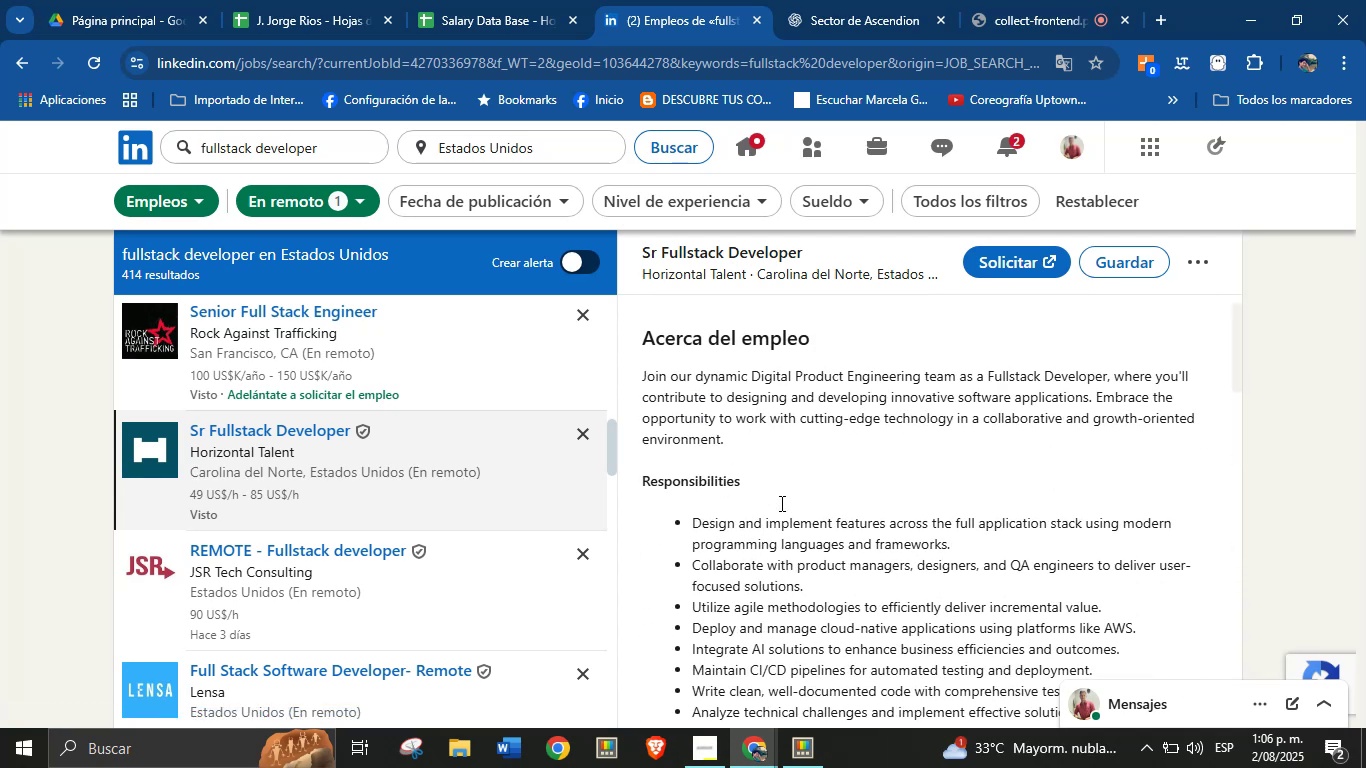 
scroll: coordinate [789, 497], scroll_direction: down, amount: 6.0
 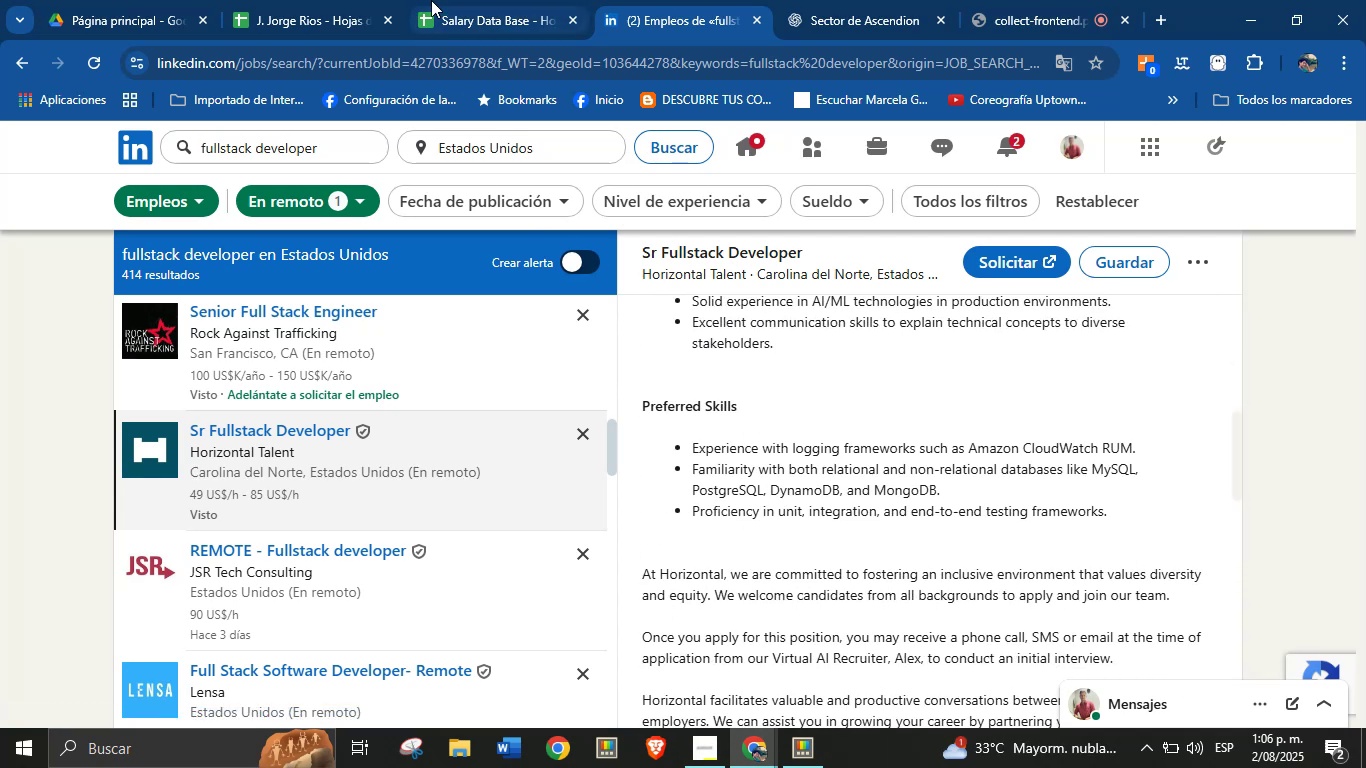 
left_click([465, 0])
 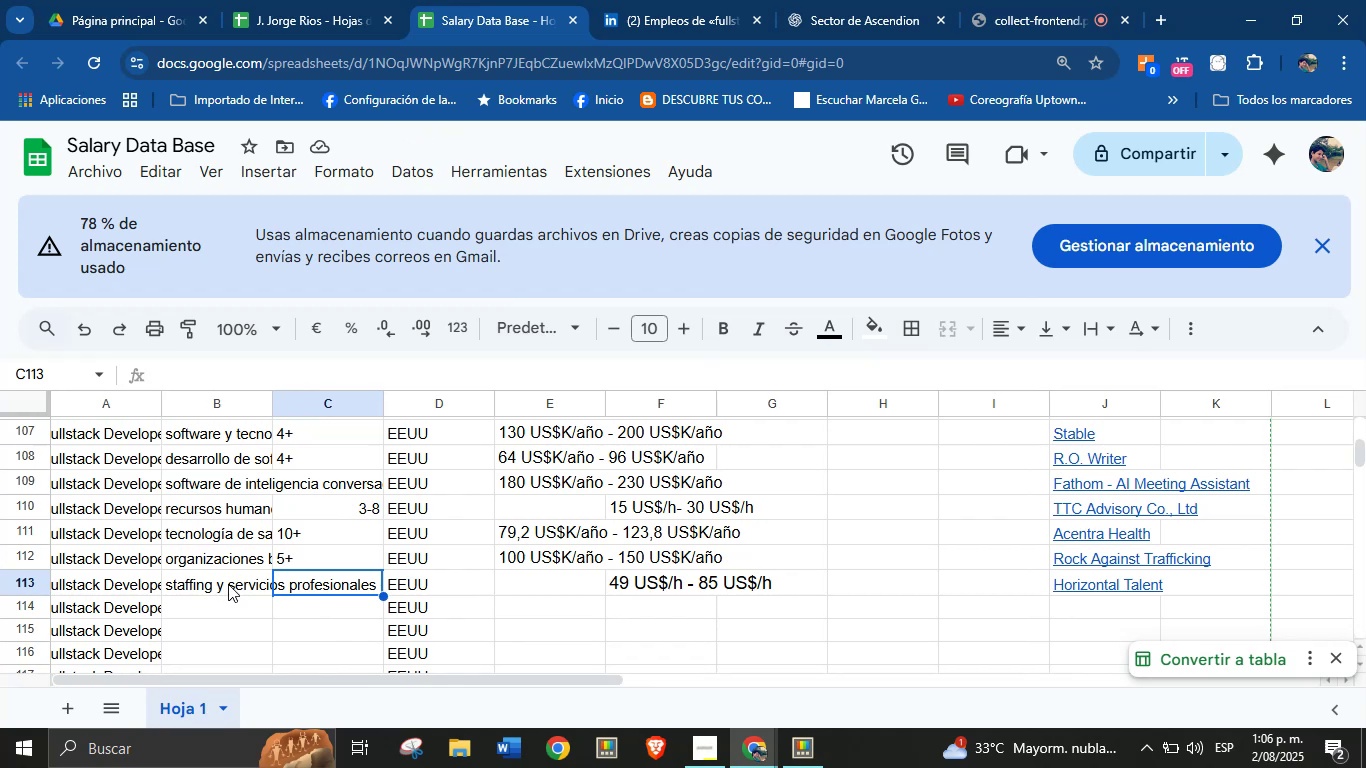 
left_click([222, 601])
 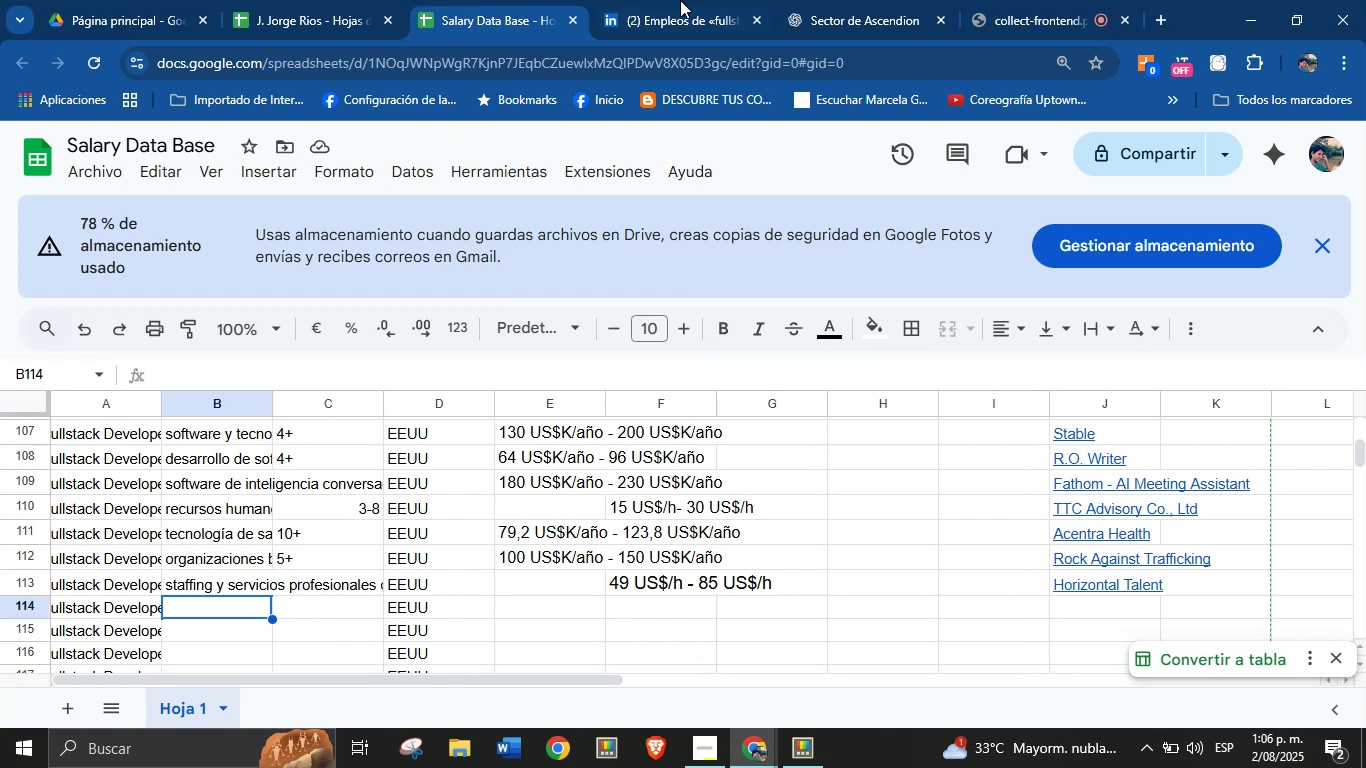 
left_click([693, 0])
 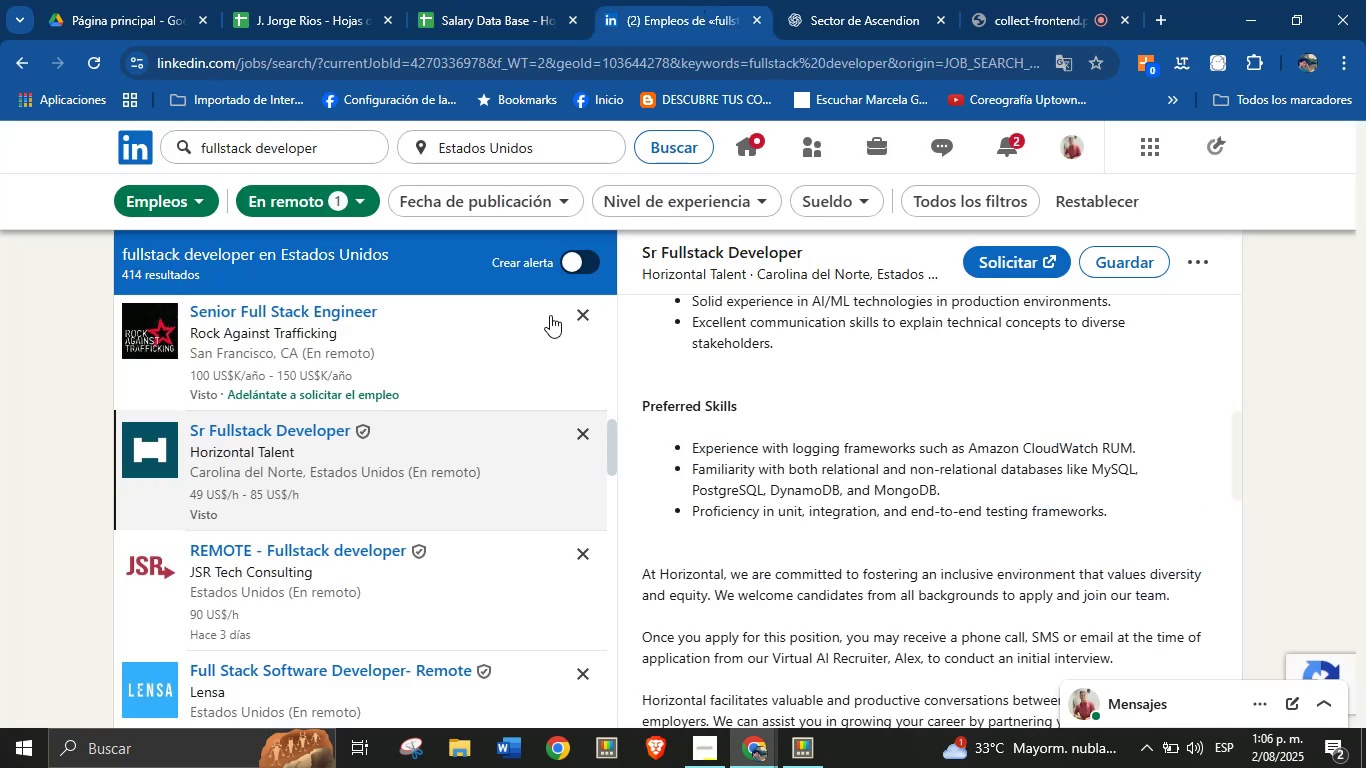 
scroll: coordinate [408, 387], scroll_direction: down, amount: 1.0
 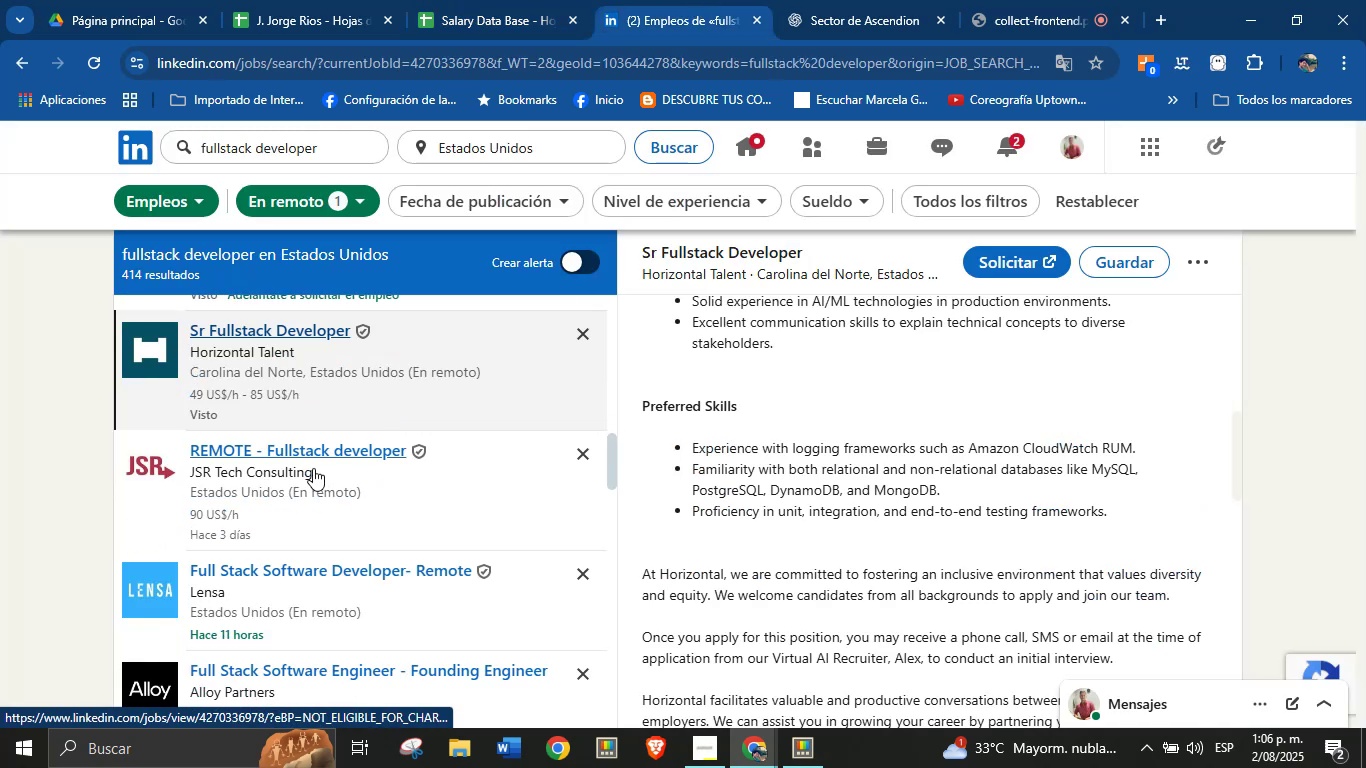 
left_click([313, 468])
 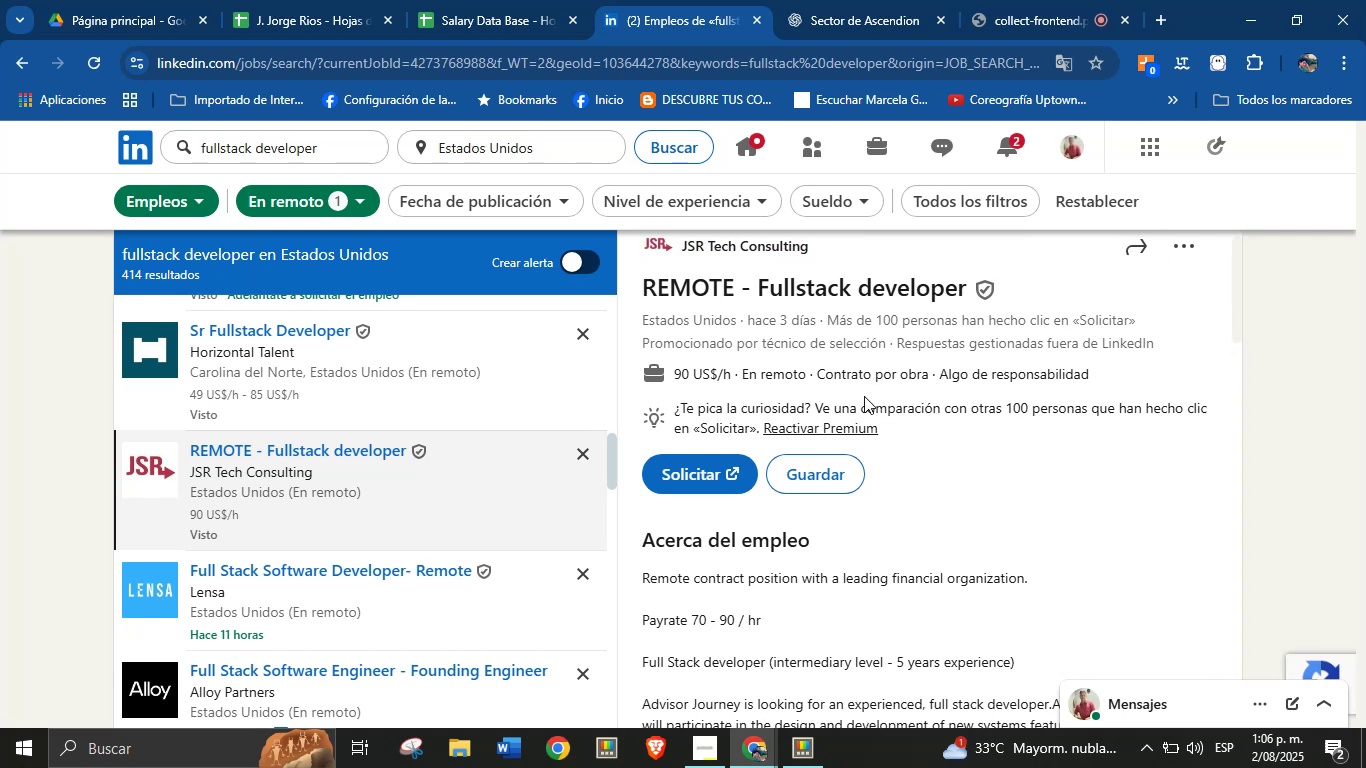 
wait(19.0)
 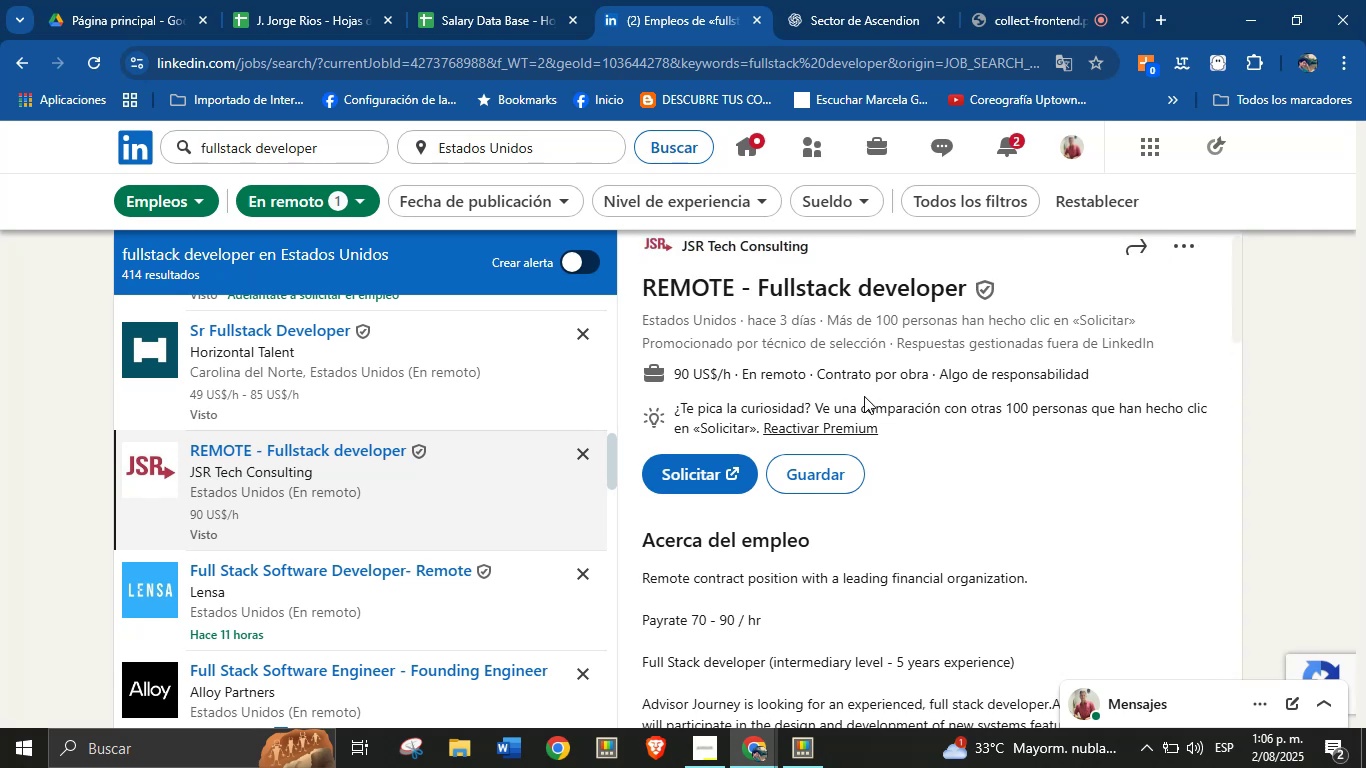 
left_click_drag(start_coordinate=[818, 240], to_coordinate=[683, 272])
 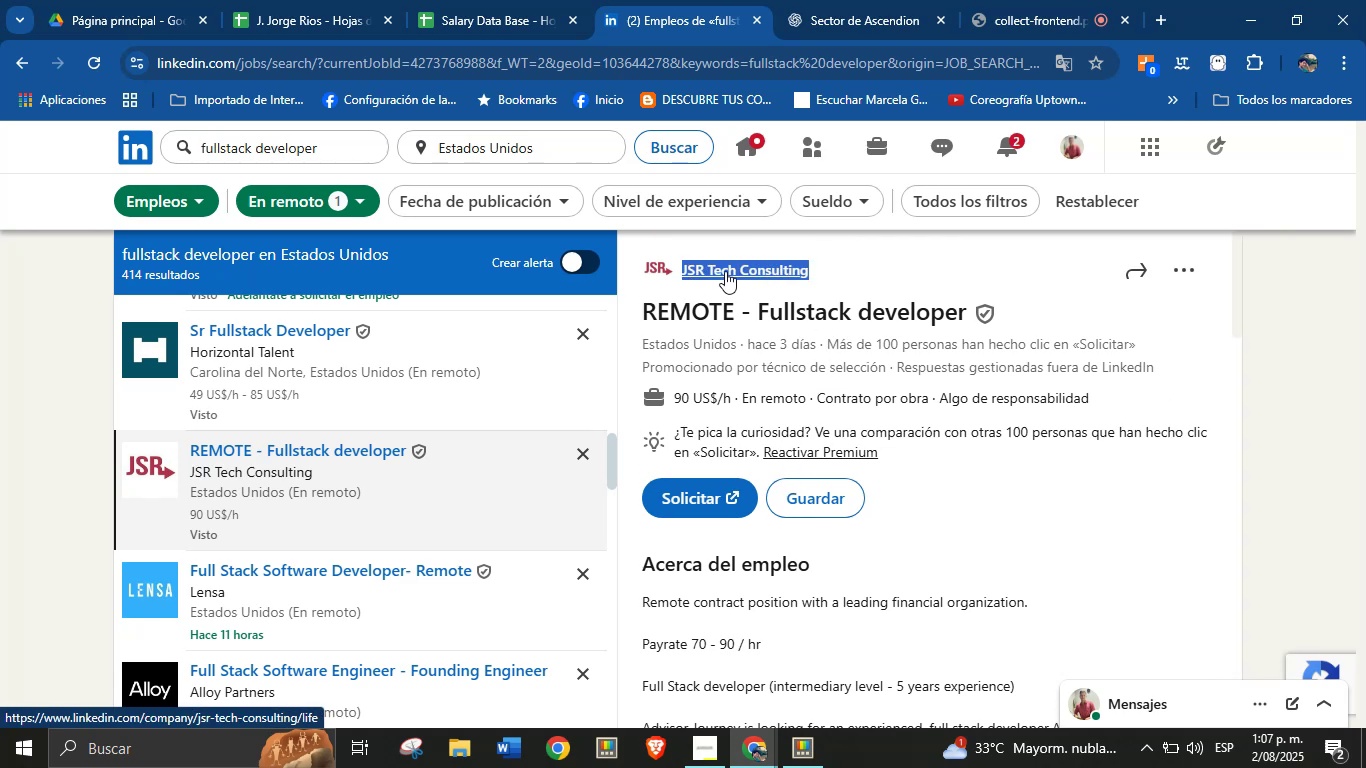 
hold_key(key=ControlLeft, duration=0.59)
 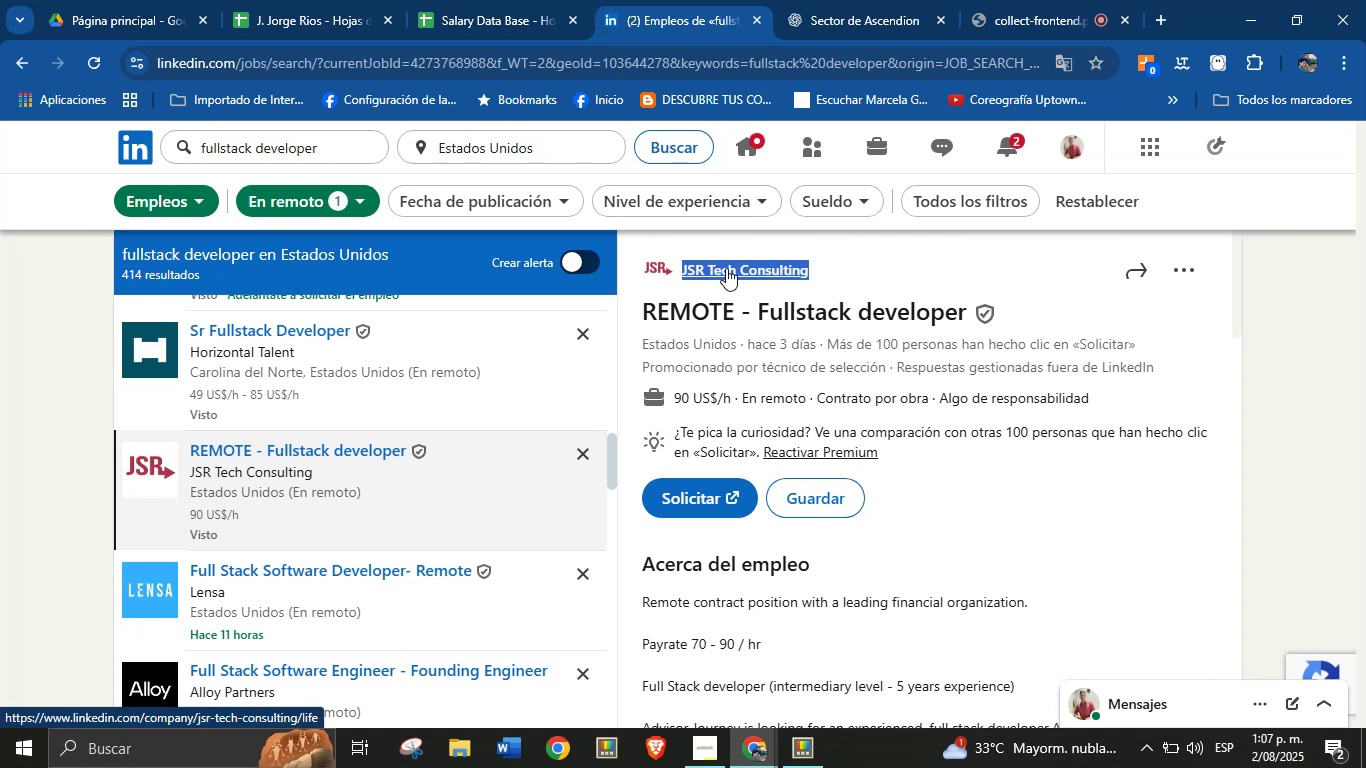 
key(Alt+AltLeft)
 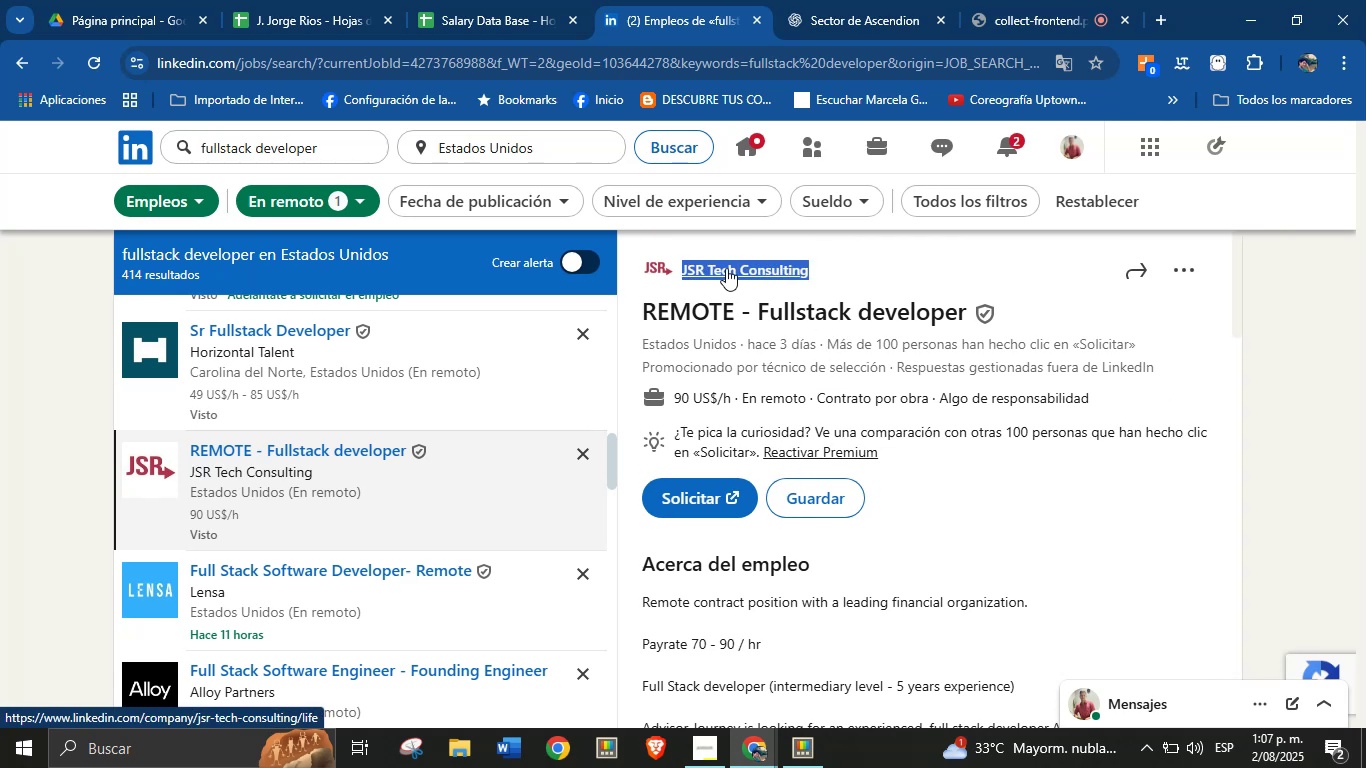 
key(Alt+Control+ControlLeft)
 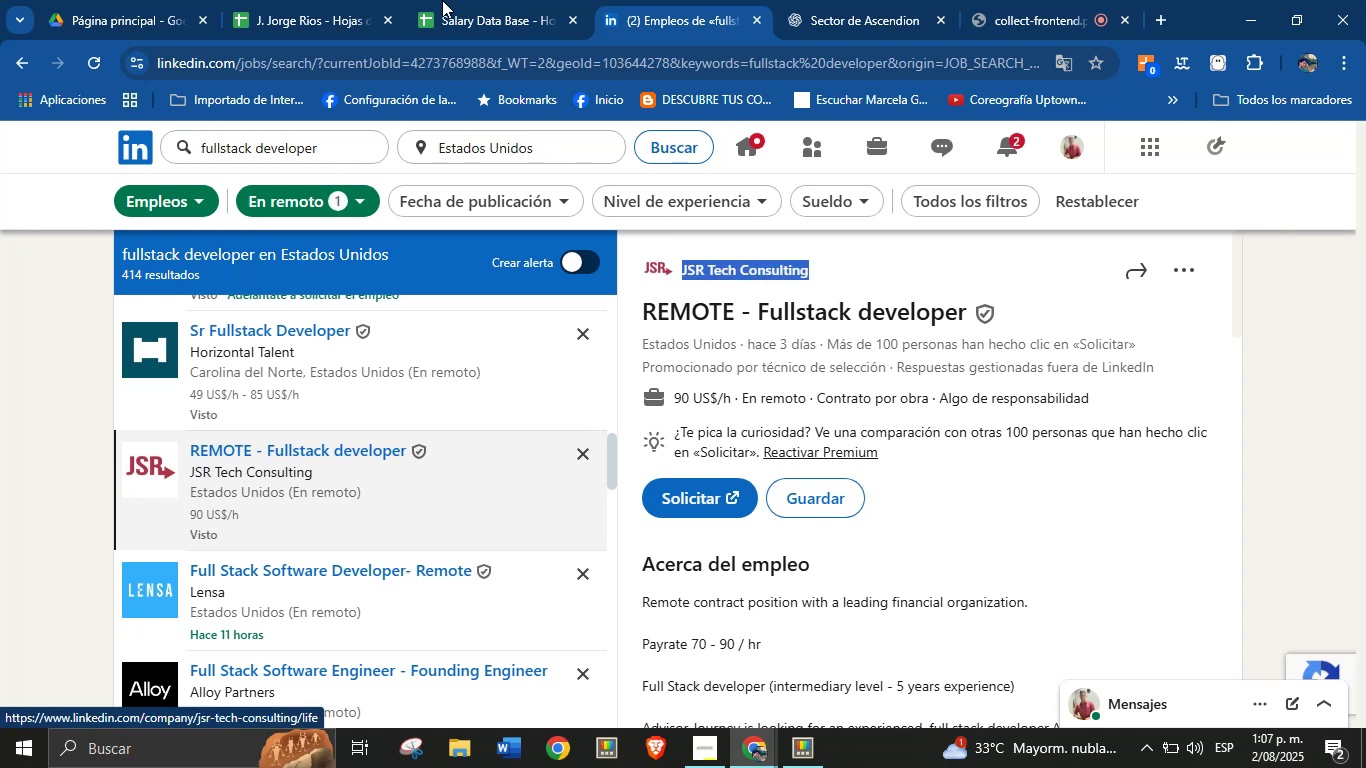 
key(Alt+Control+C)
 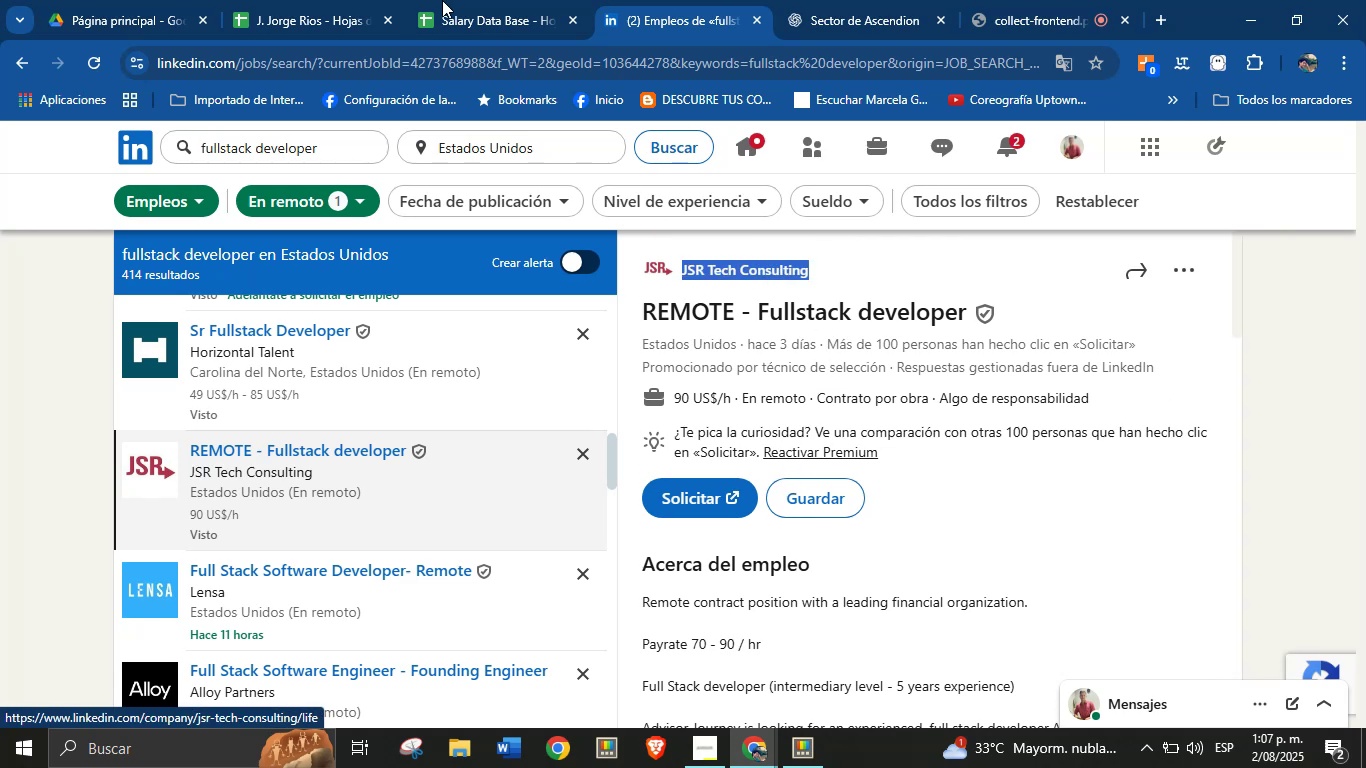 
left_click([435, 0])
 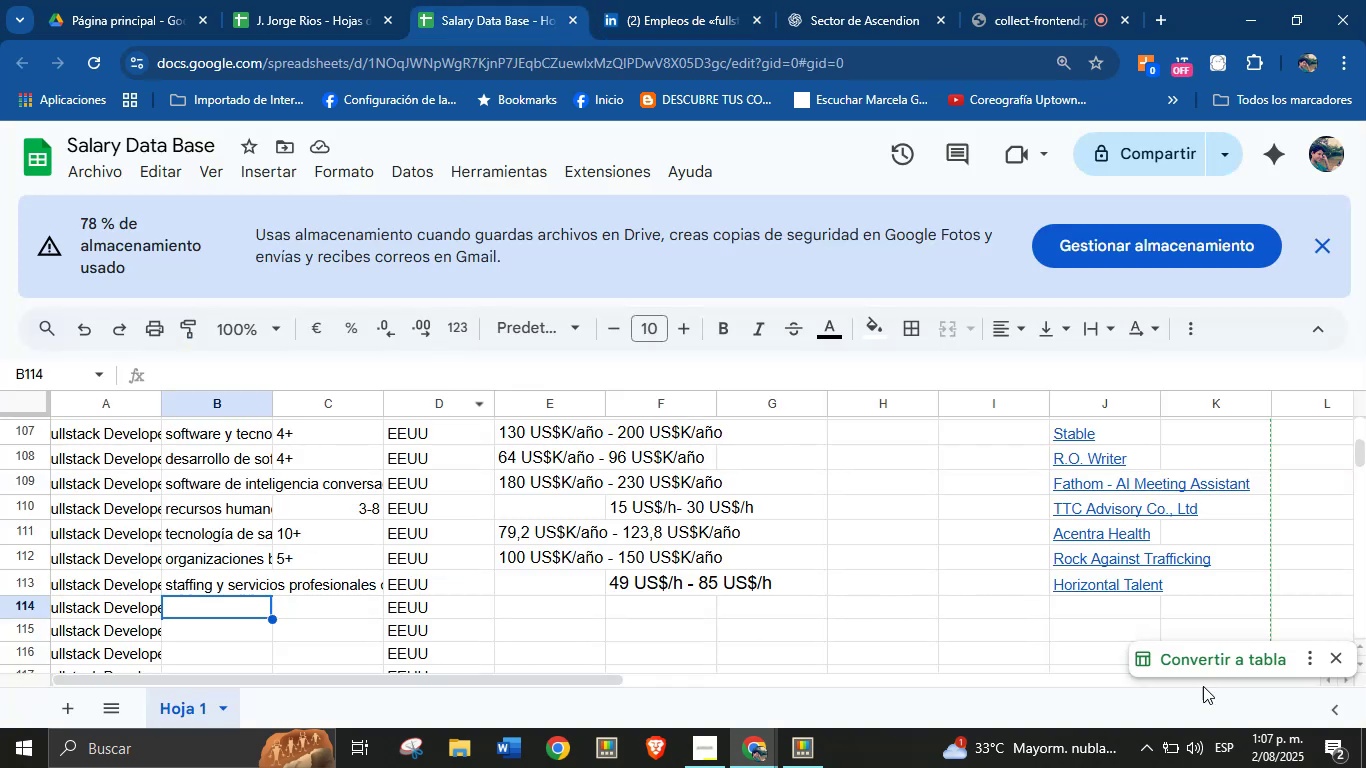 
left_click([1080, 607])
 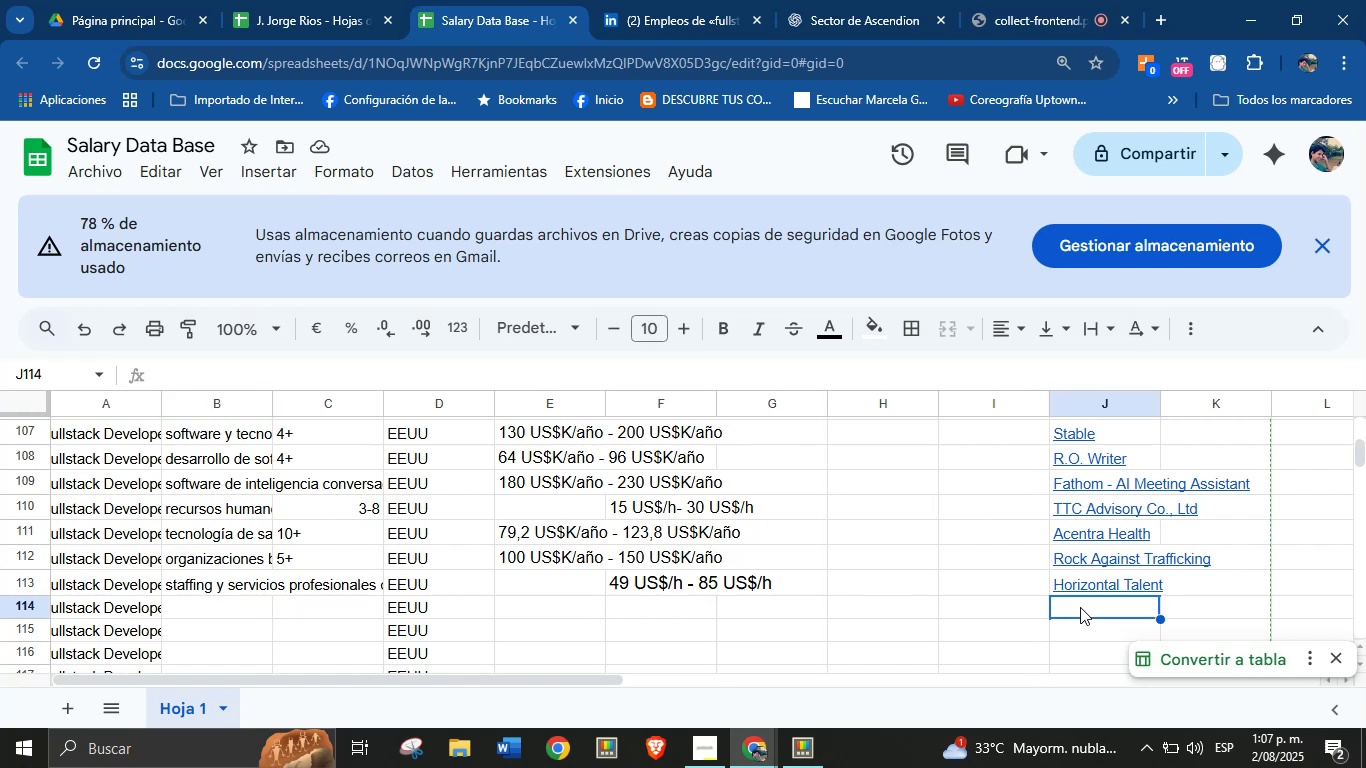 
key(Control+ControlLeft)
 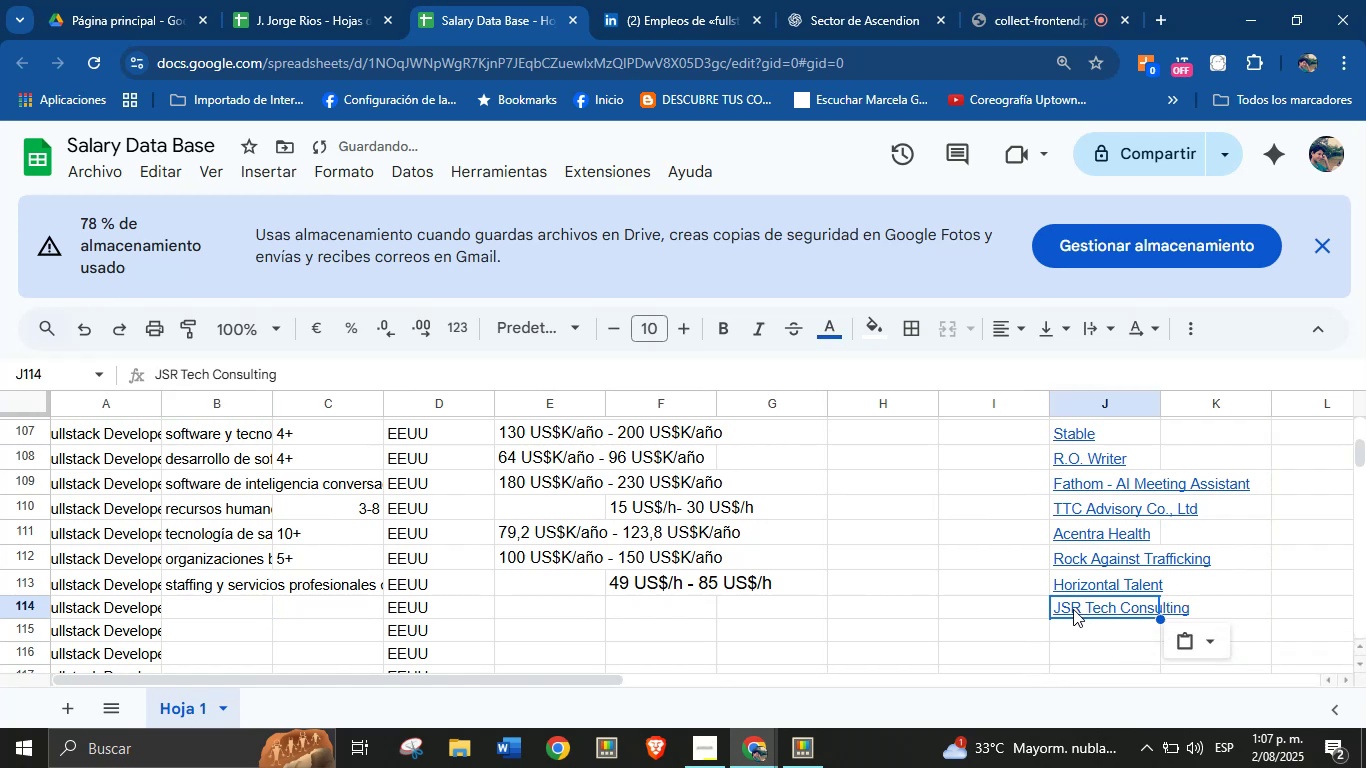 
key(Break)
 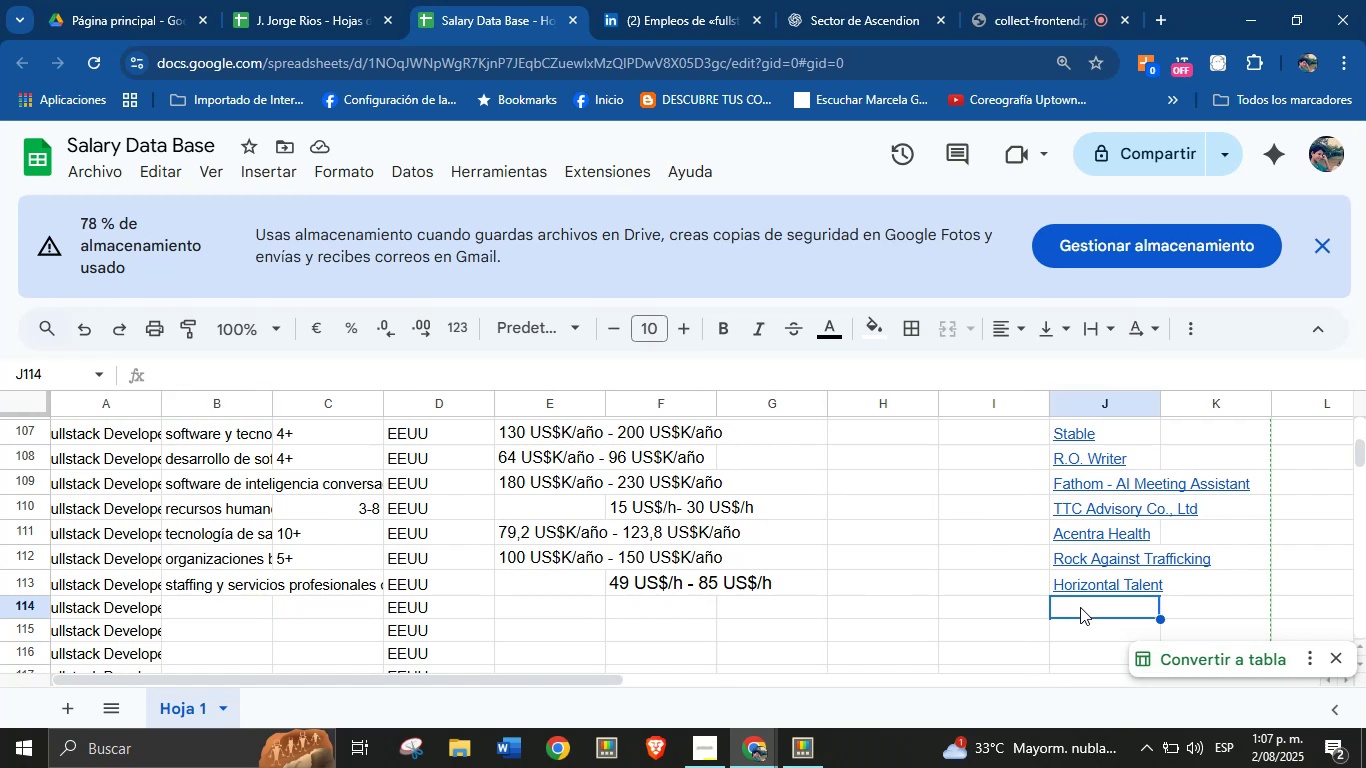 
key(Control+V)
 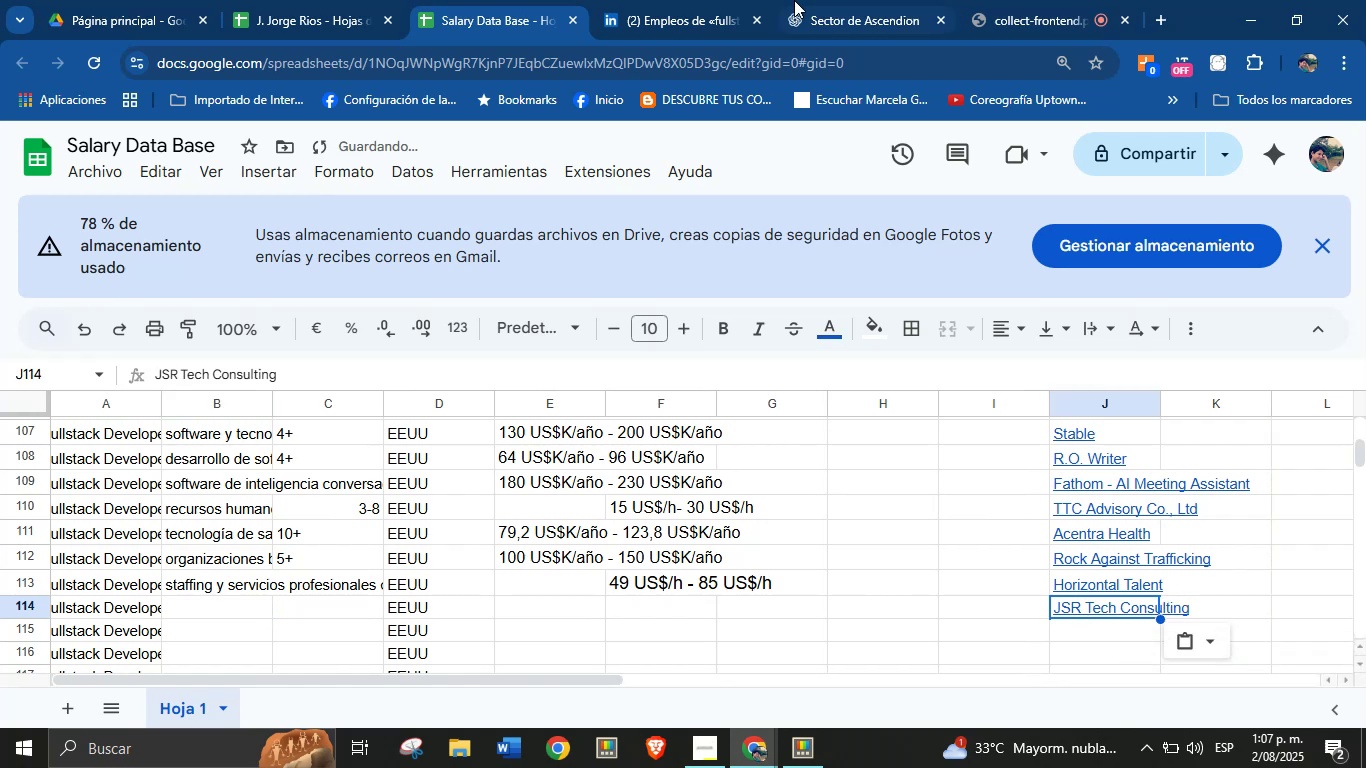 
left_click([666, 0])
 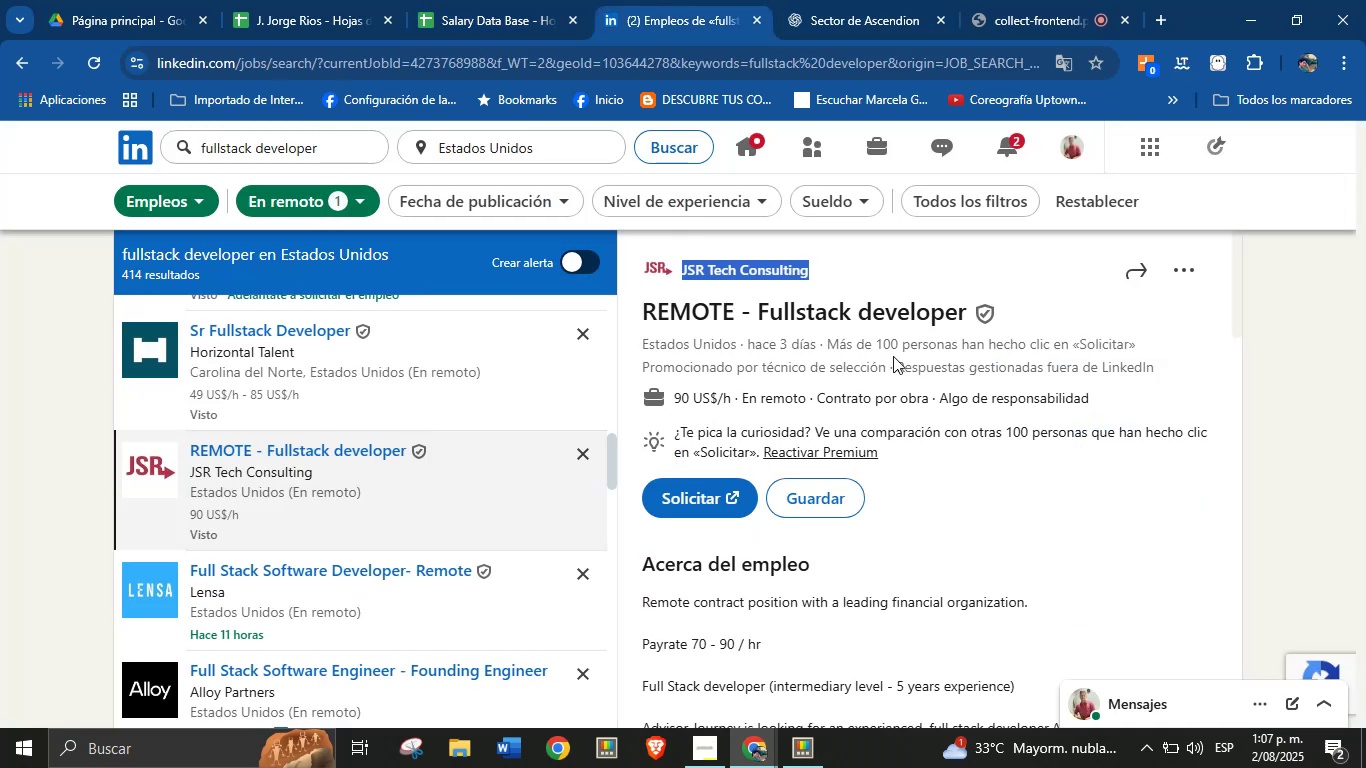 
left_click([899, 358])
 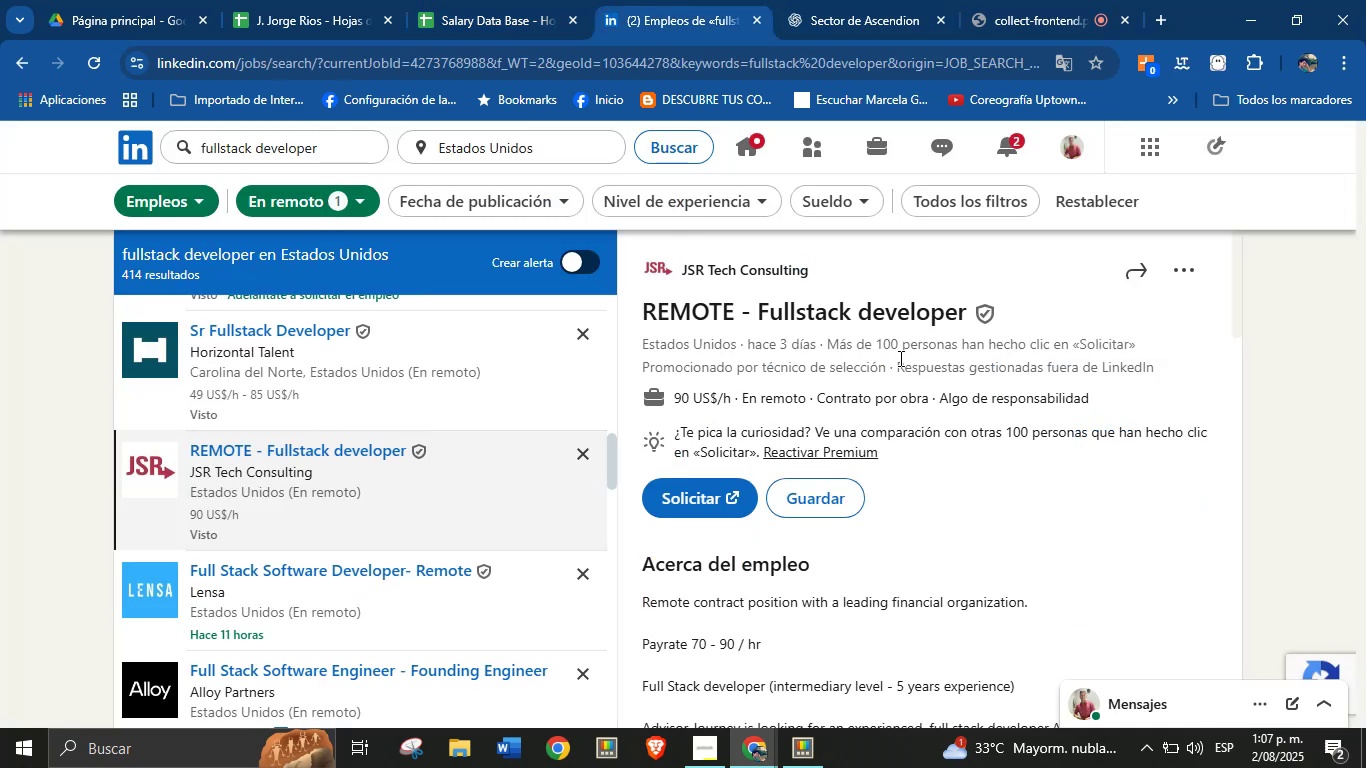 
scroll: coordinate [885, 358], scroll_direction: down, amount: 1.0
 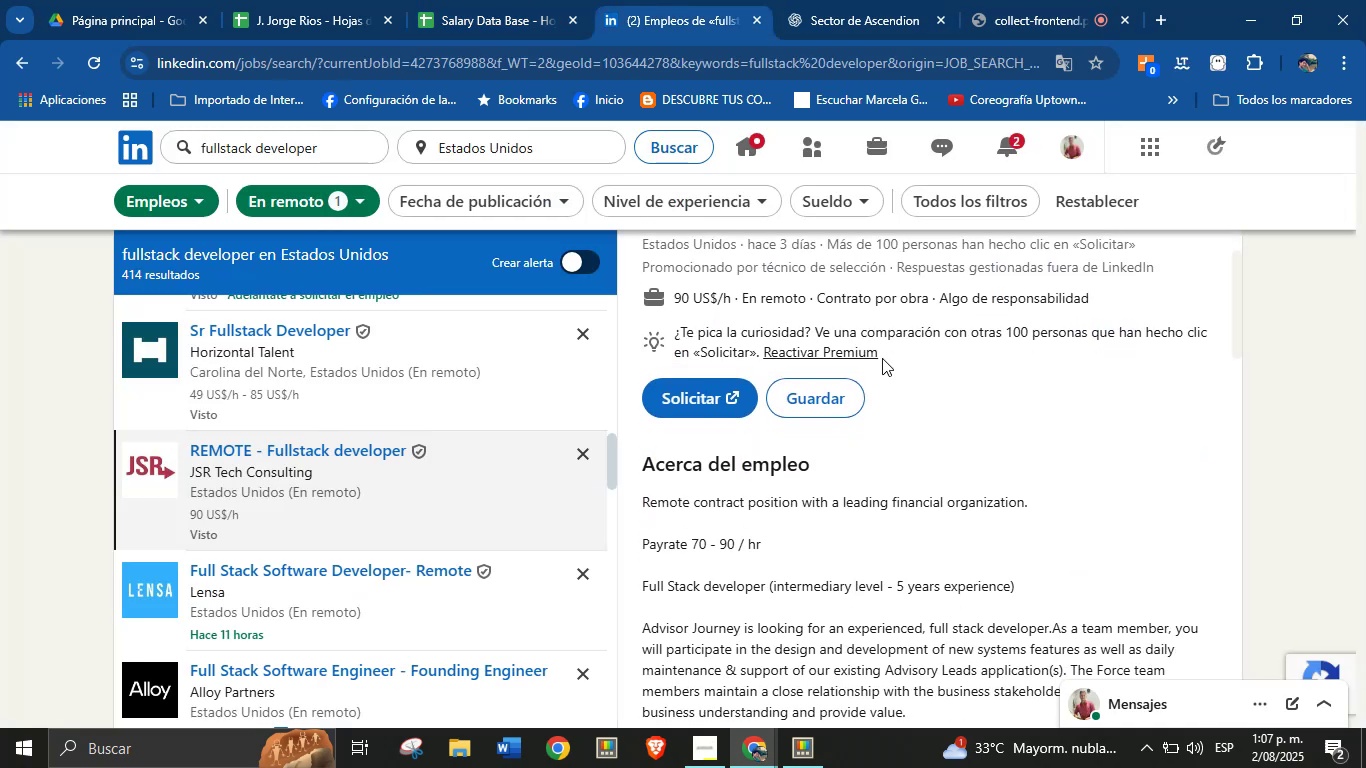 
scroll: coordinate [868, 358], scroll_direction: up, amount: 2.0
 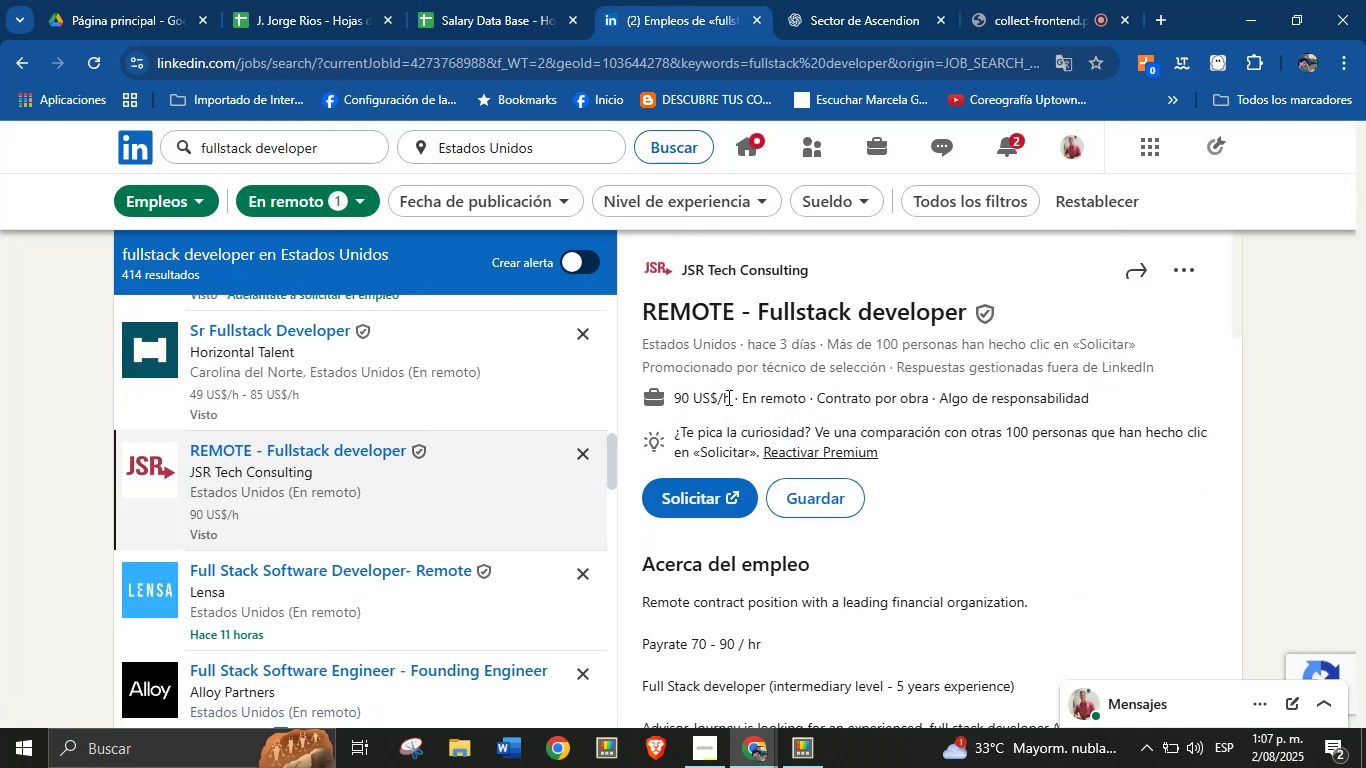 
left_click_drag(start_coordinate=[729, 397], to_coordinate=[673, 402])
 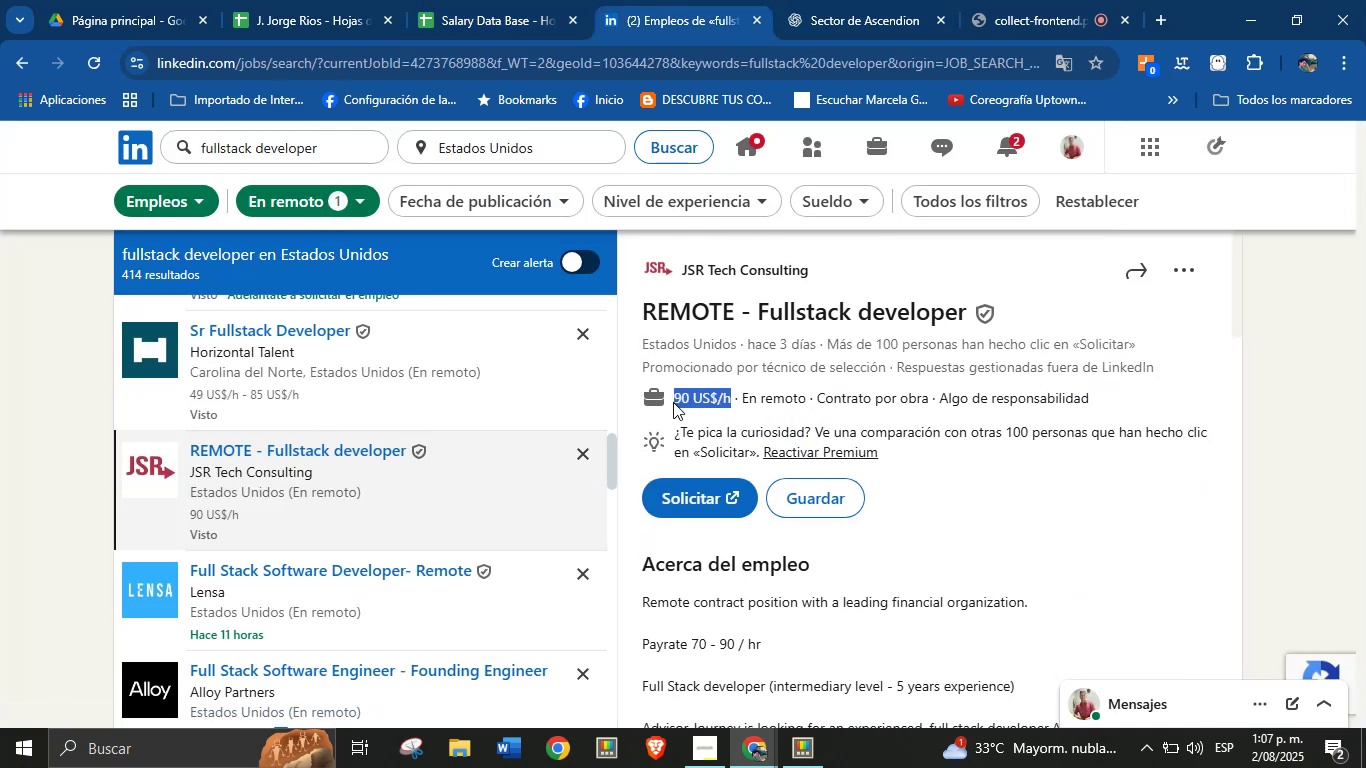 
key(Alt+Control+ControlLeft)
 